 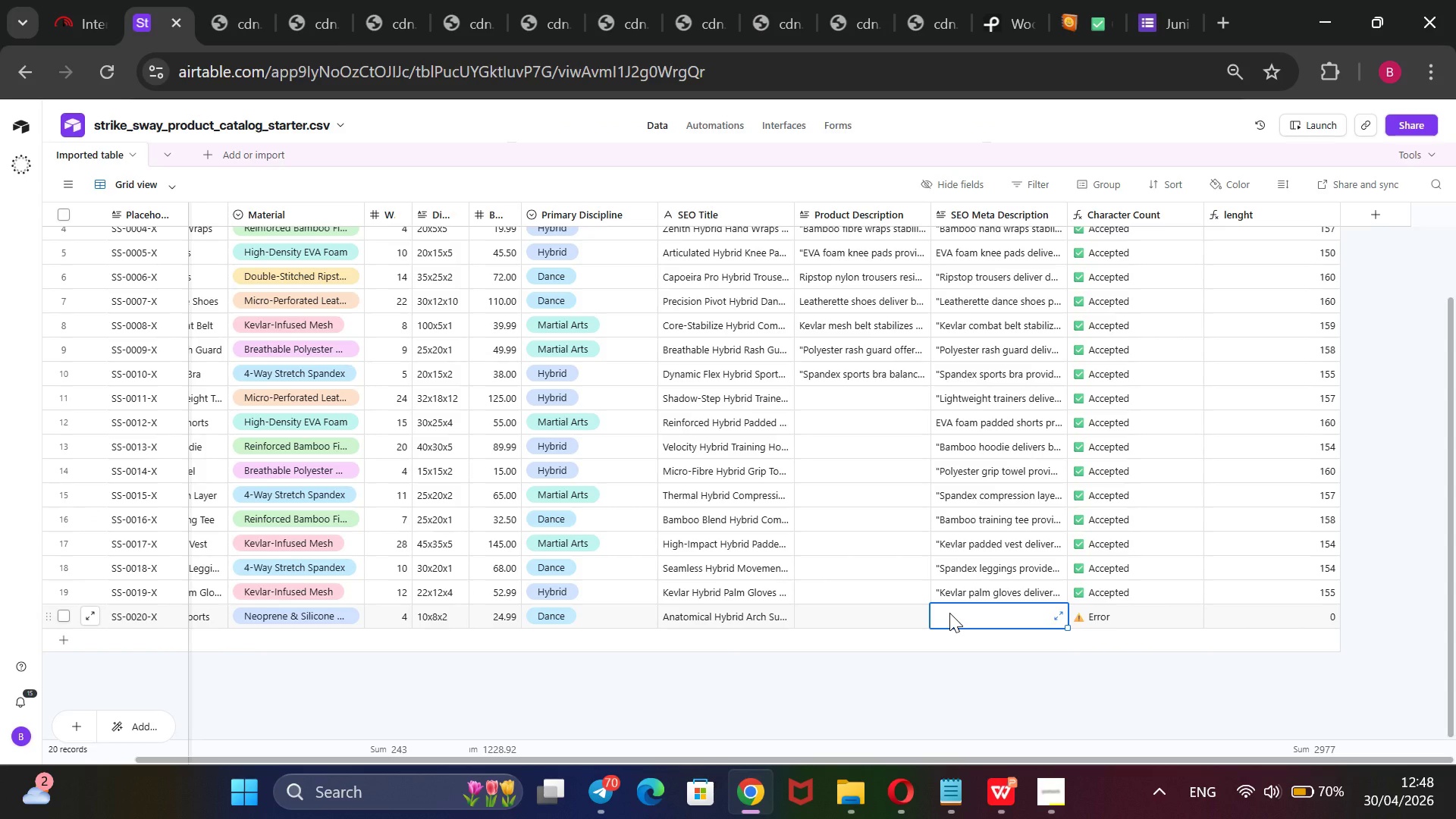 
type(Neoprene arch supports provides stability reinforce comfort)
 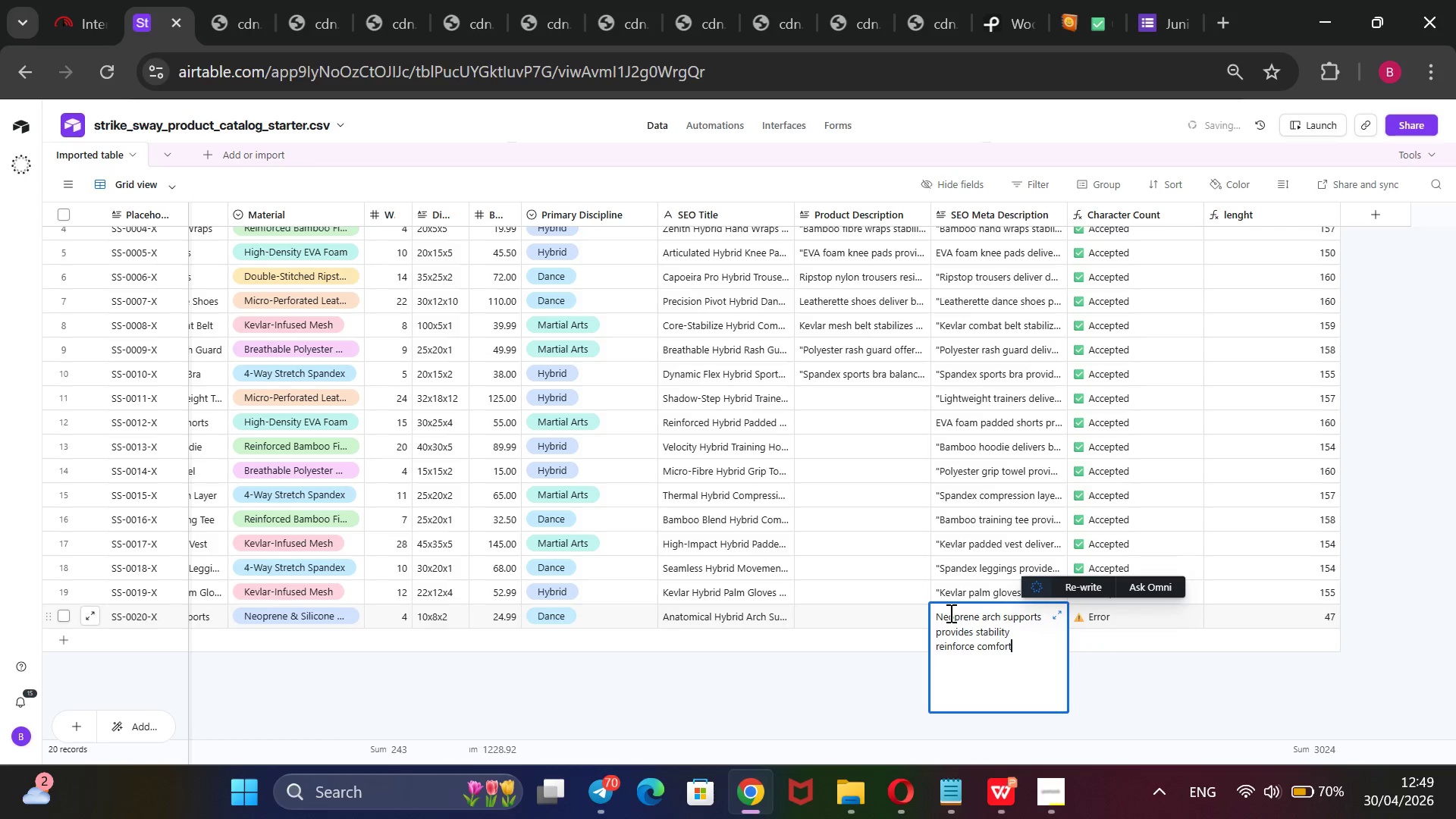 
type(, and support hybrid athletes with silicone grip, impact absorption, lasting durability, and dance flexibility.@)
 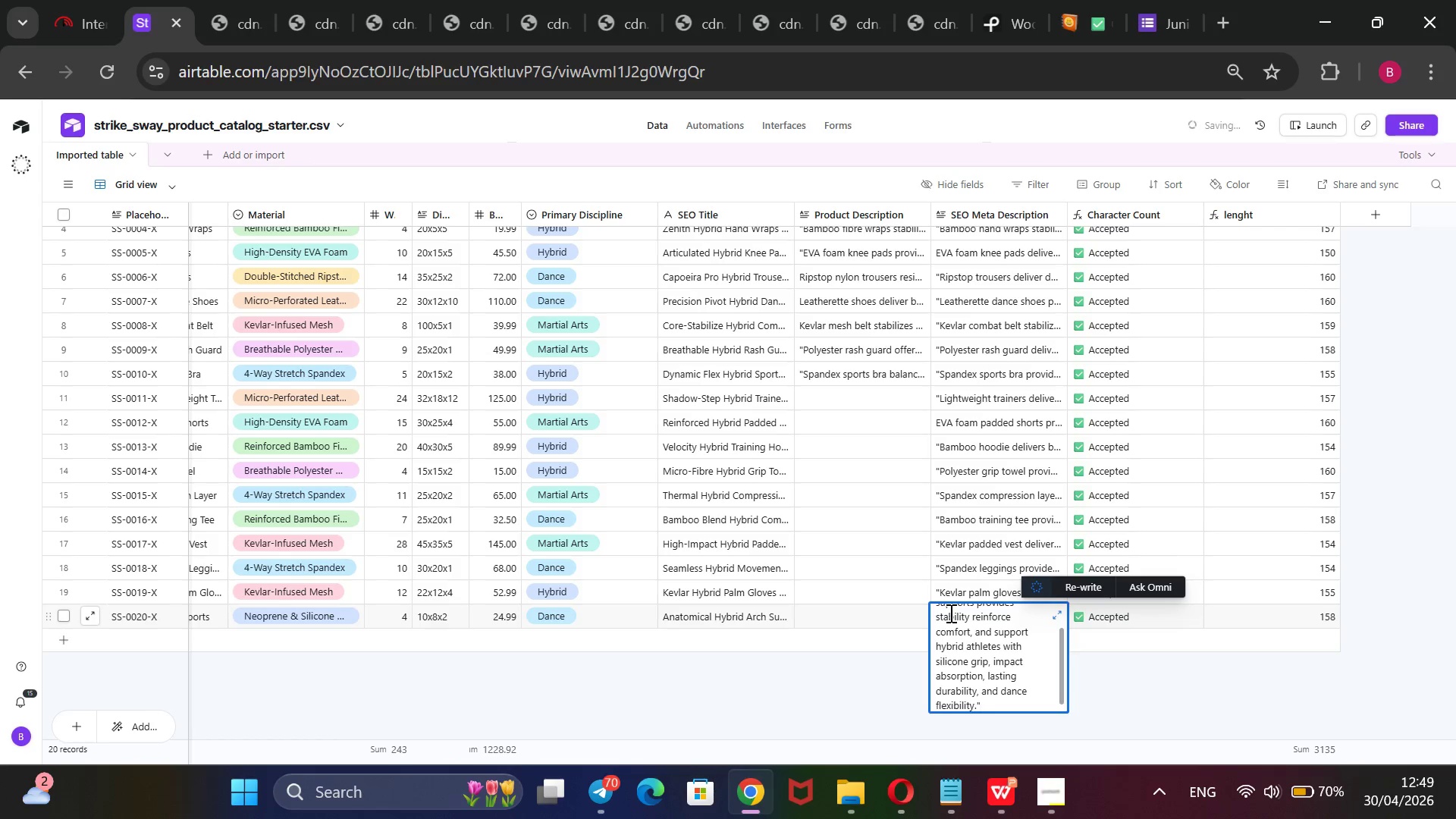 
hold_key(key=ArrowUp, duration=1.52)
 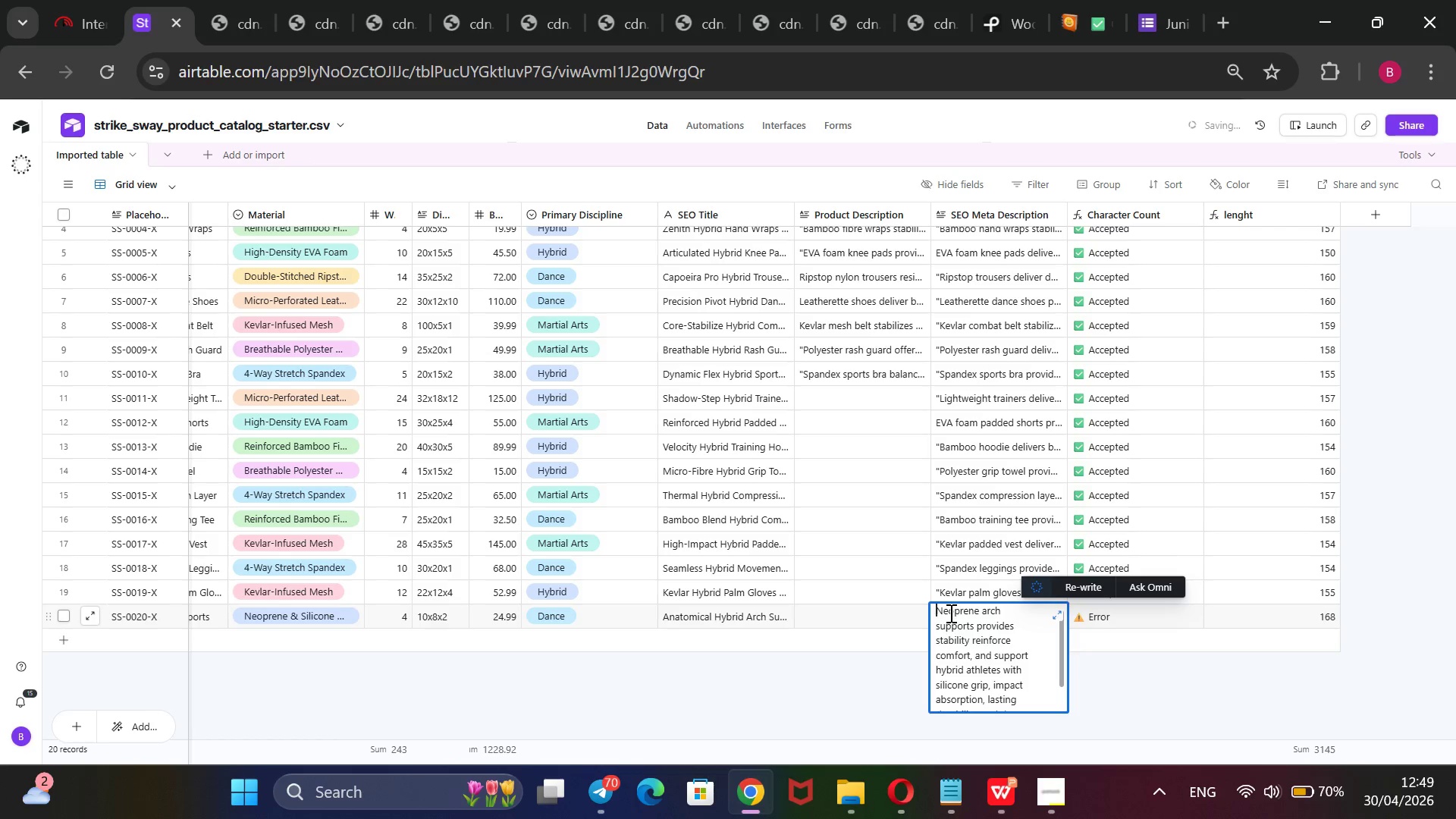 
hold_key(key=ArrowUp, duration=1.76)
 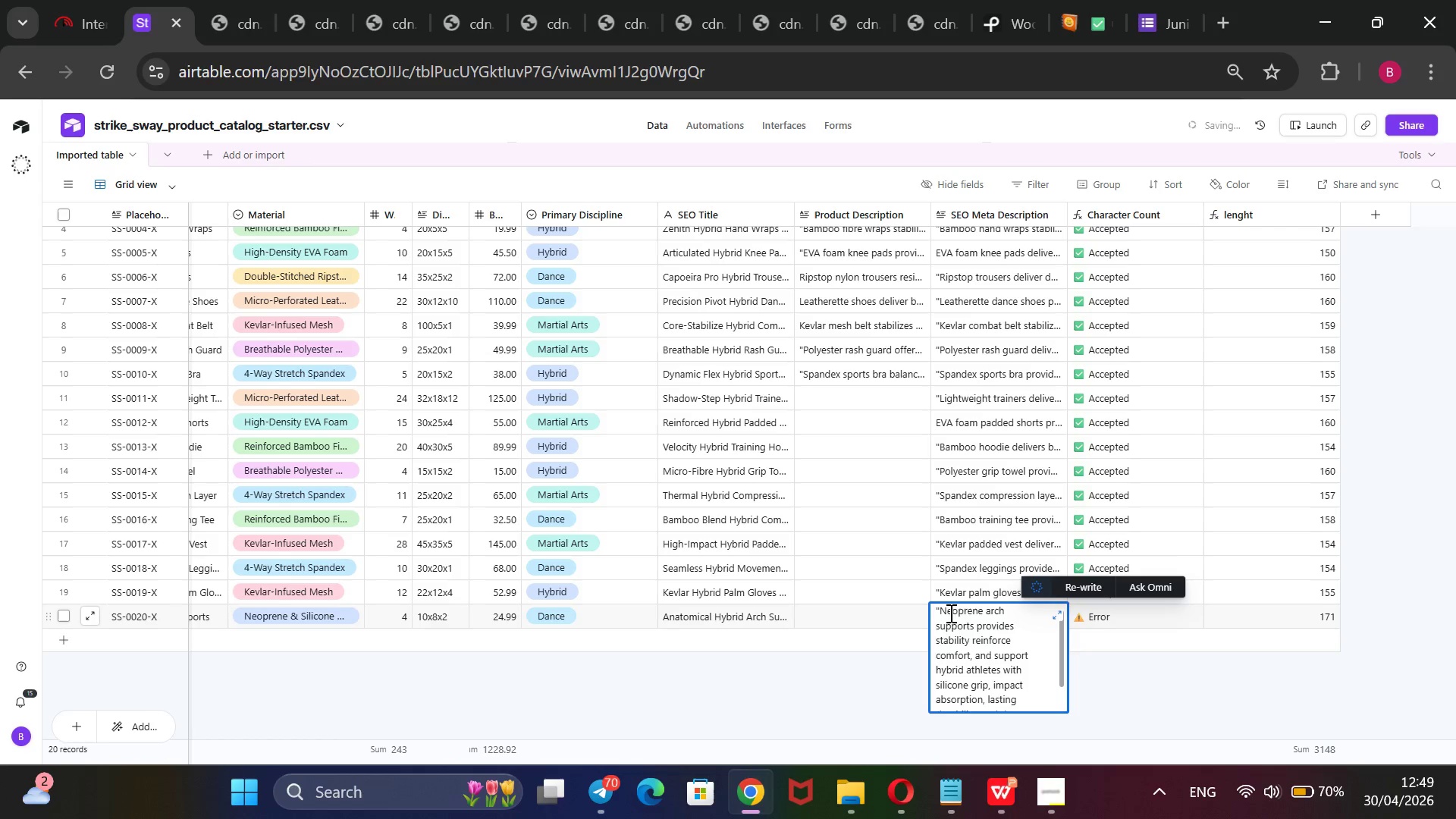 
key(Shift+2)
 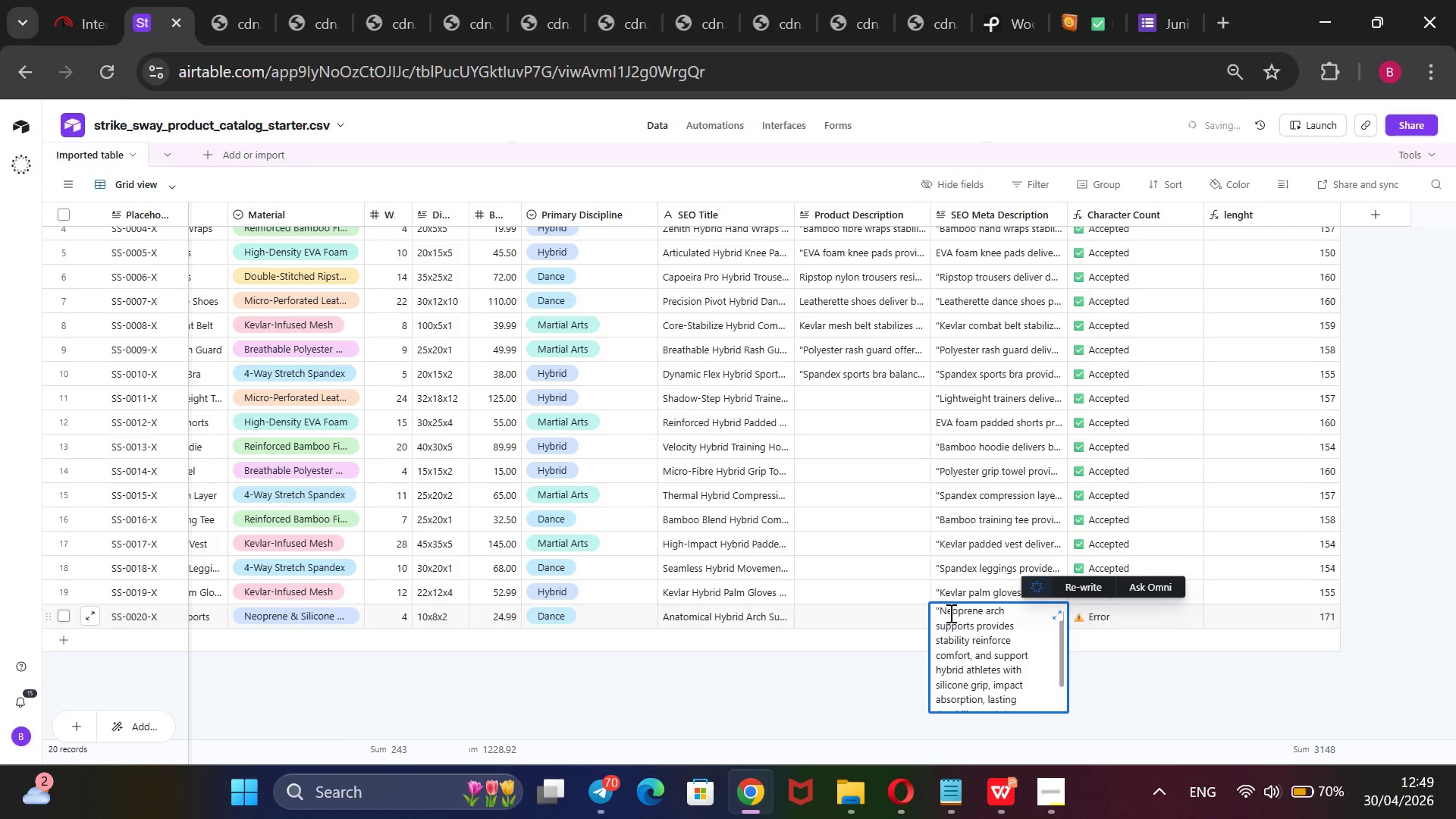 
scroll: coordinate [949, 613], scroll_direction: down, amount: 2.0
 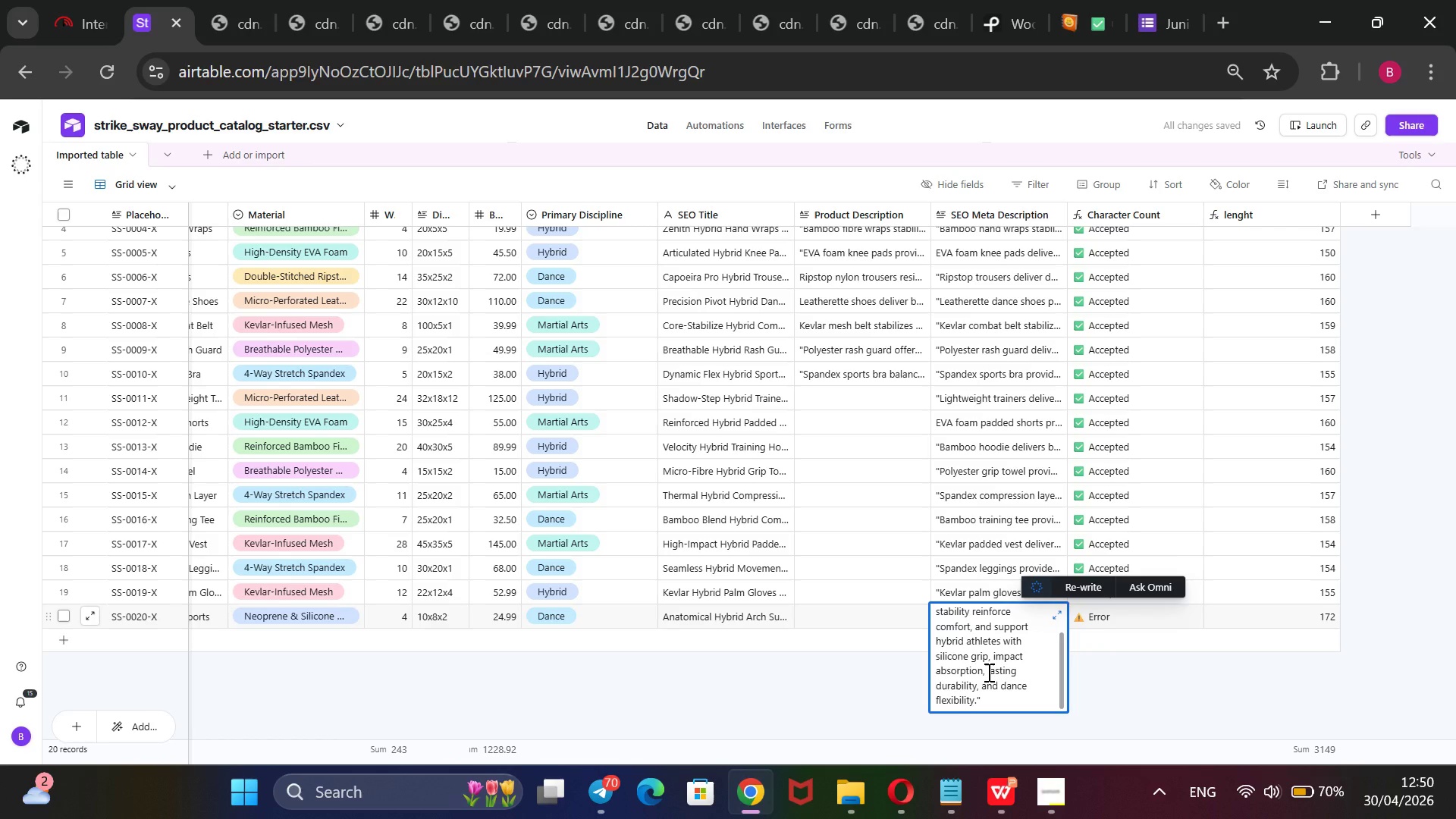 
wait(5.71)
 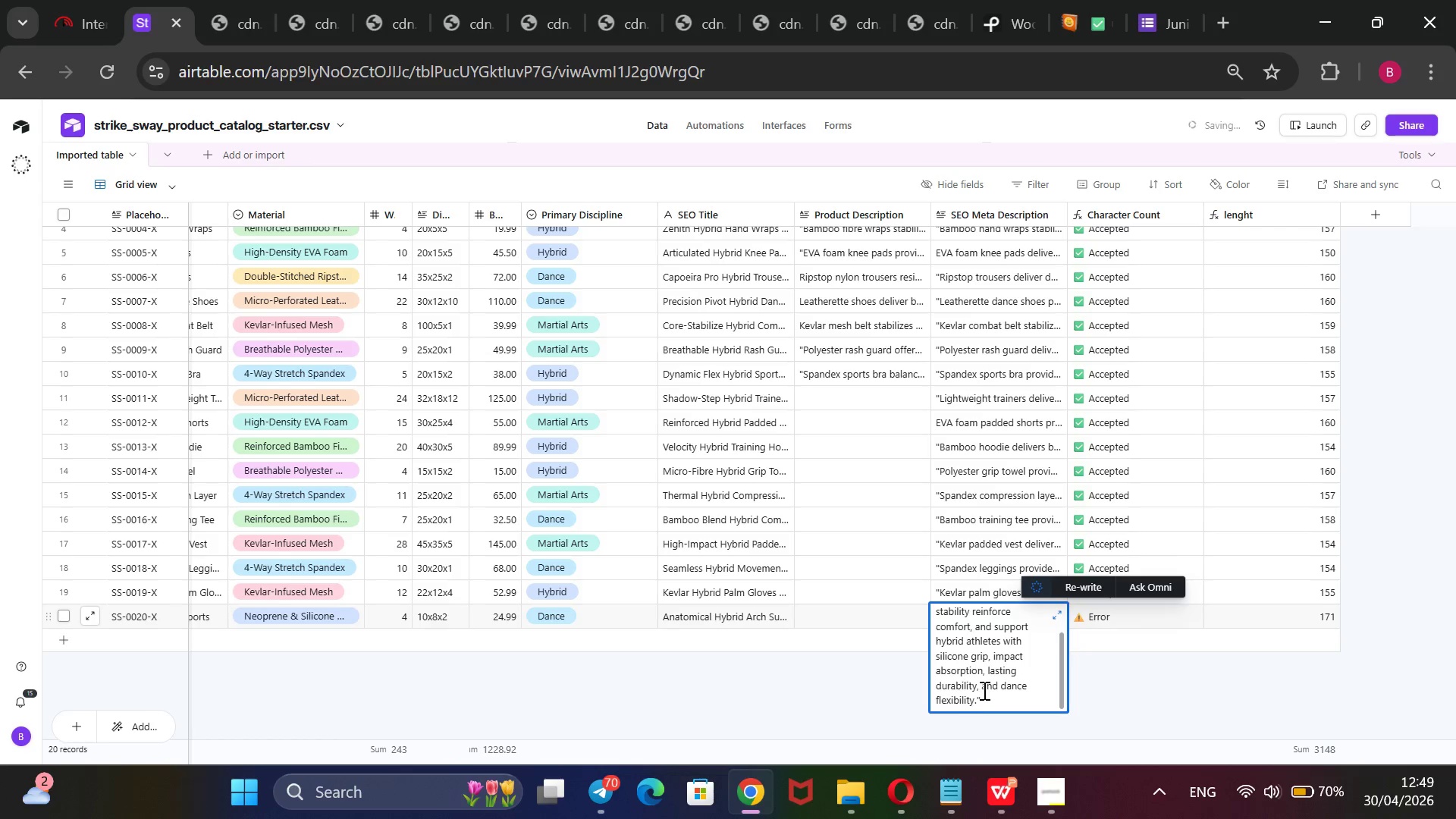 
left_click_drag(start_coordinate=[987, 670], to_coordinate=[1001, 714])
 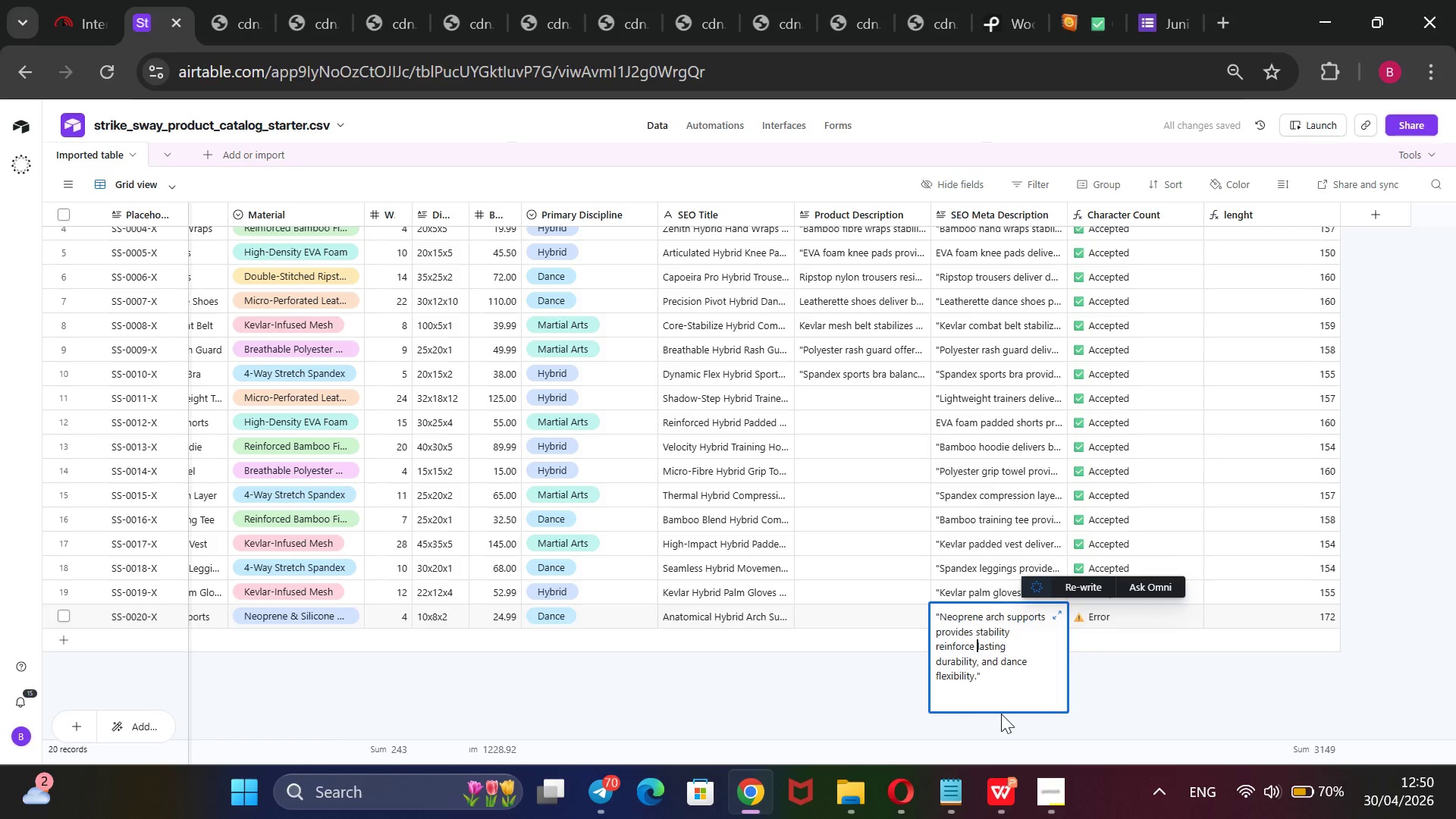 
key(Backspace)
 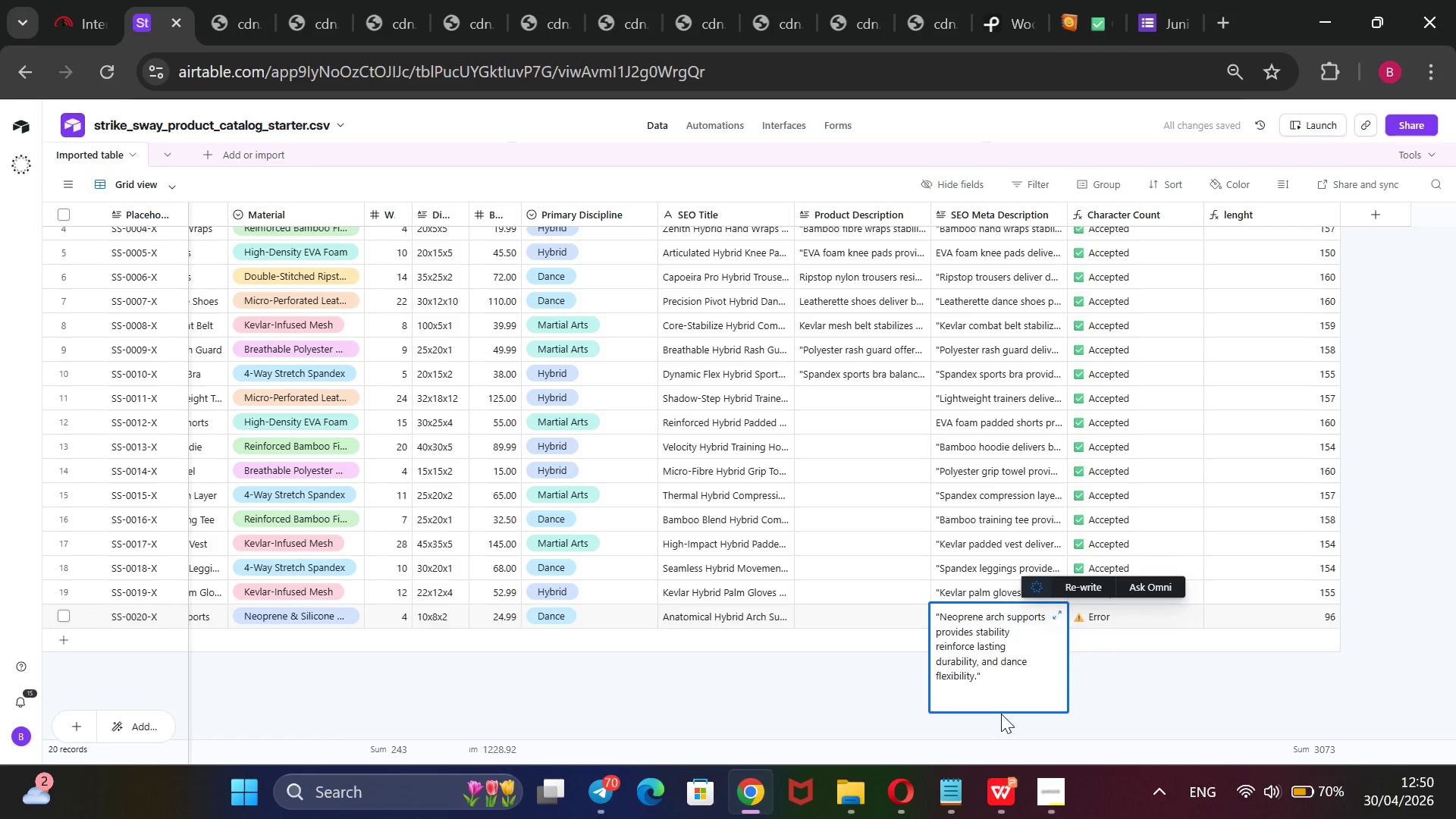 
wait(9.02)
 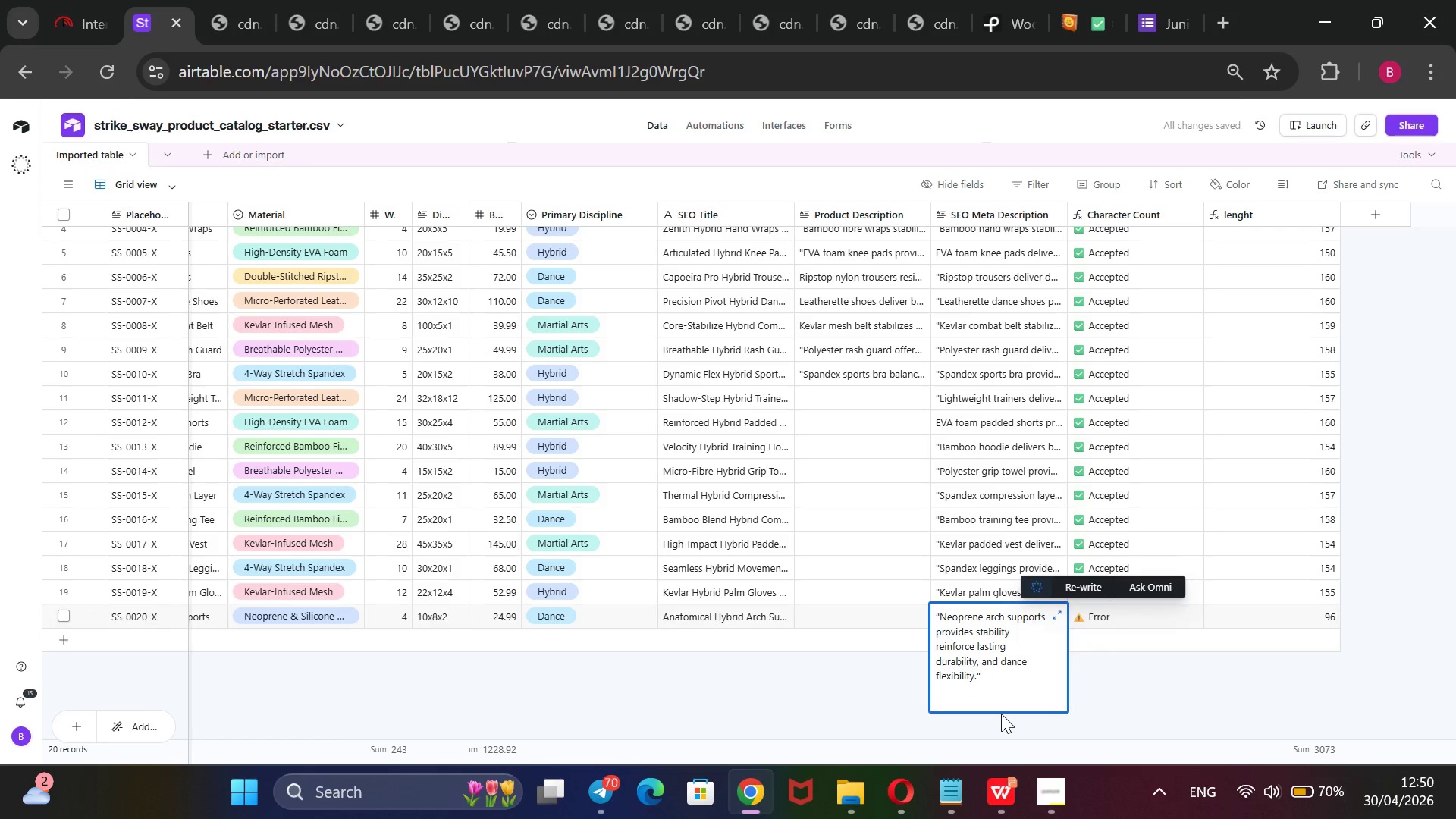 
left_click_drag(start_coordinate=[978, 646], to_coordinate=[1021, 682])
 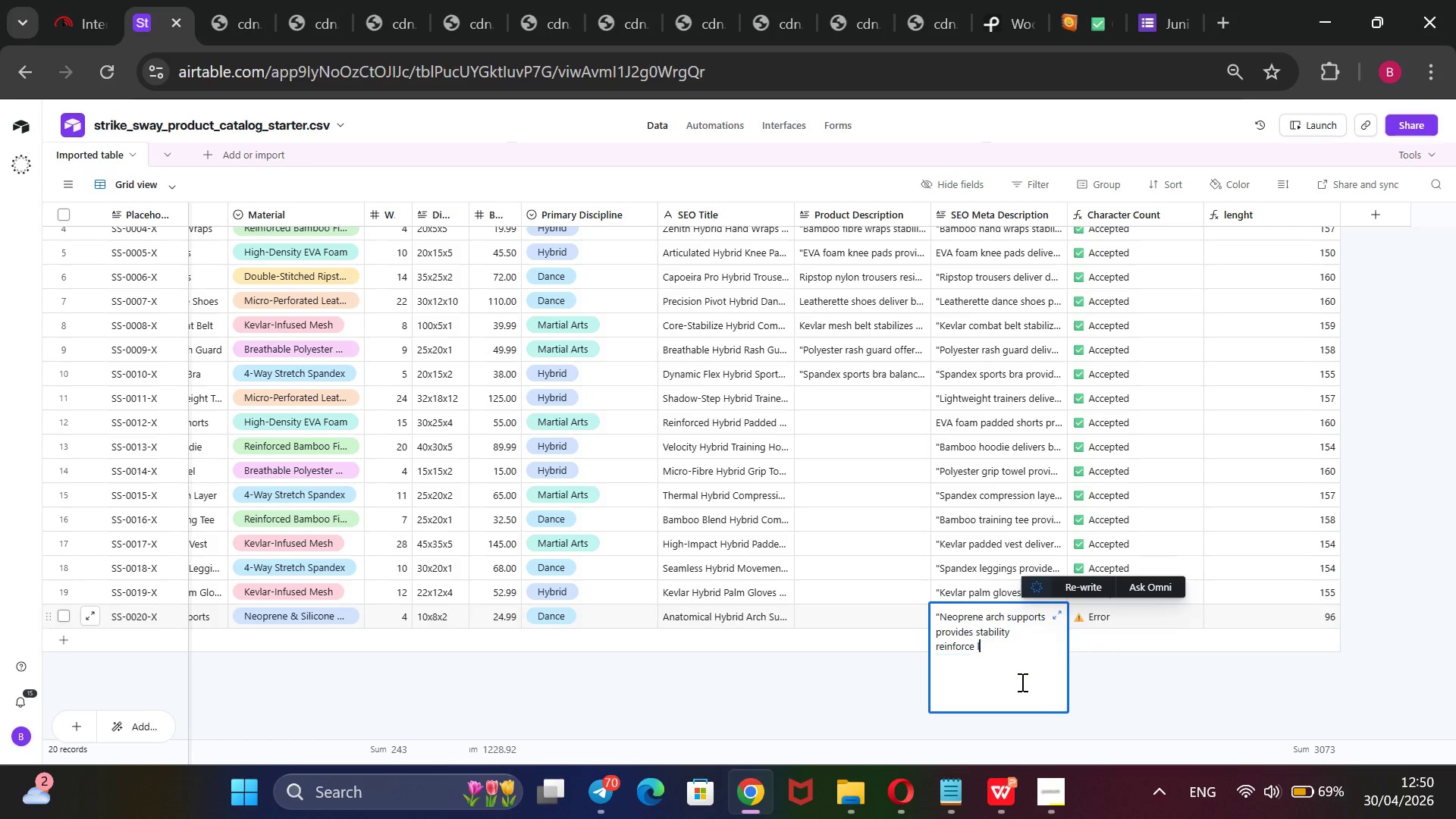 
key(Backspace)
key(Backspace)
type(comfort, and support hybrid athletes with silicoen)
key(Backspace)
key(Backspace)
type(ne grip, impact absorption, lasting)
 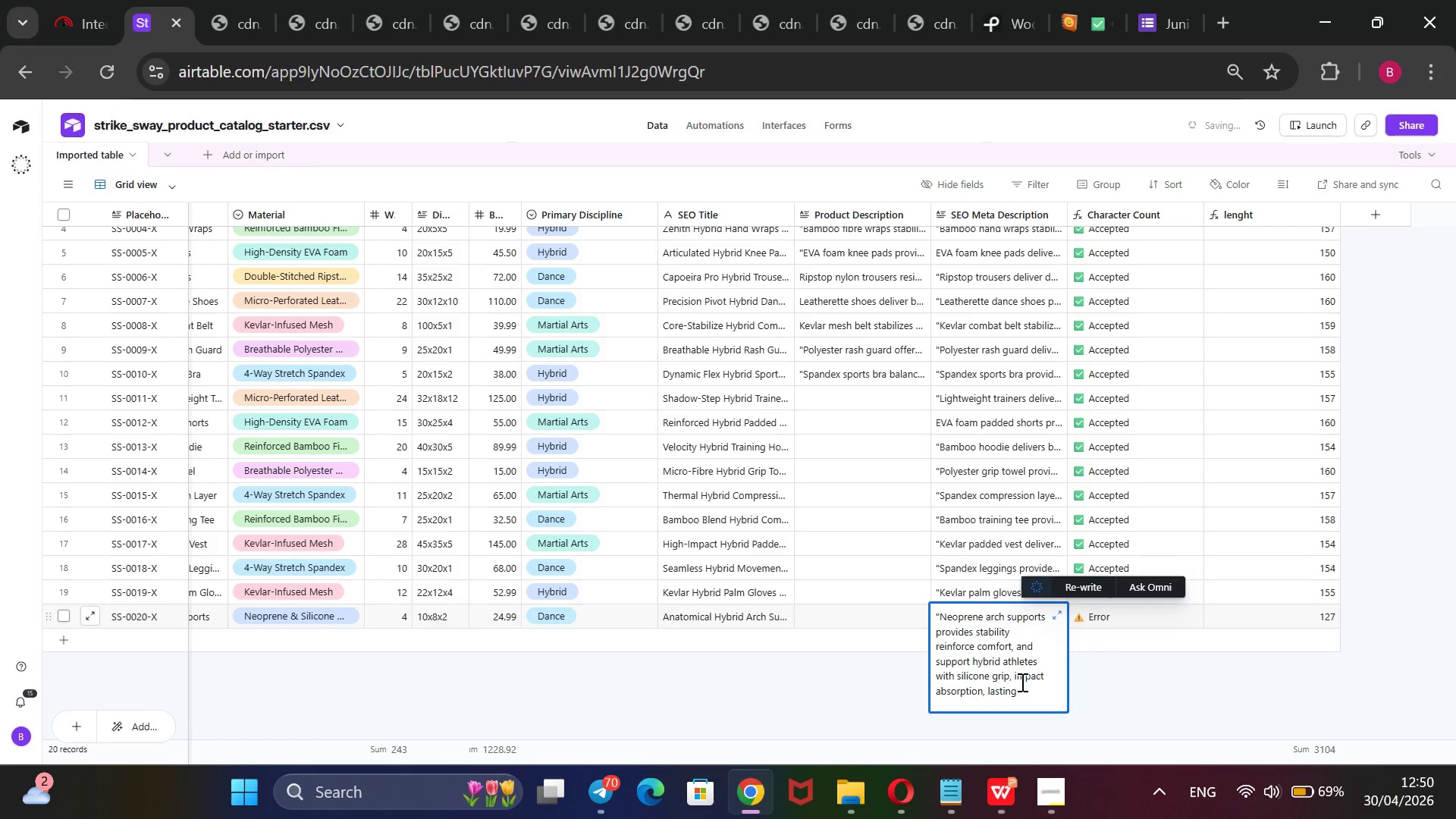 
type( durability, and dance flexibility)
 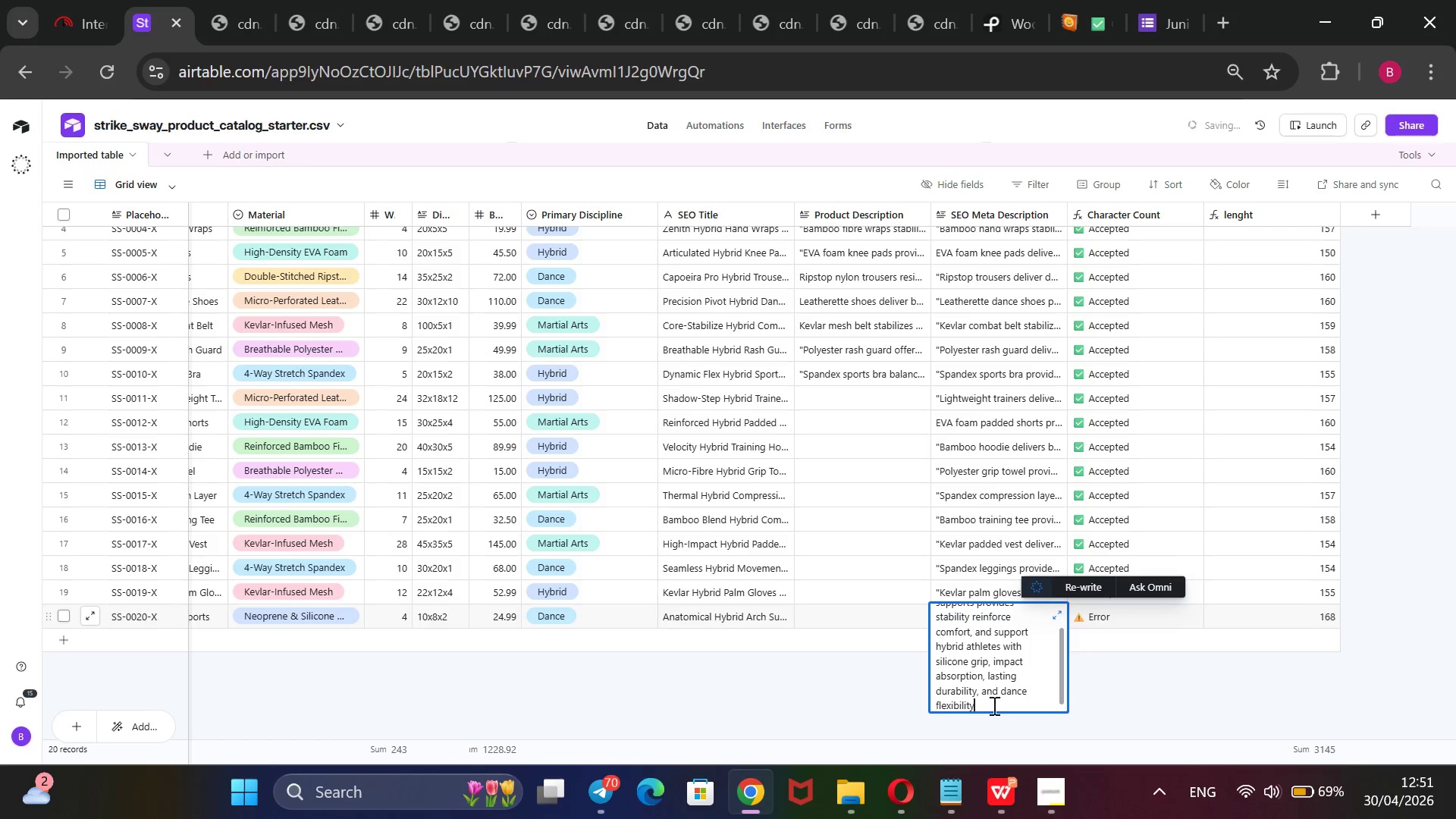 
wait(5.92)
 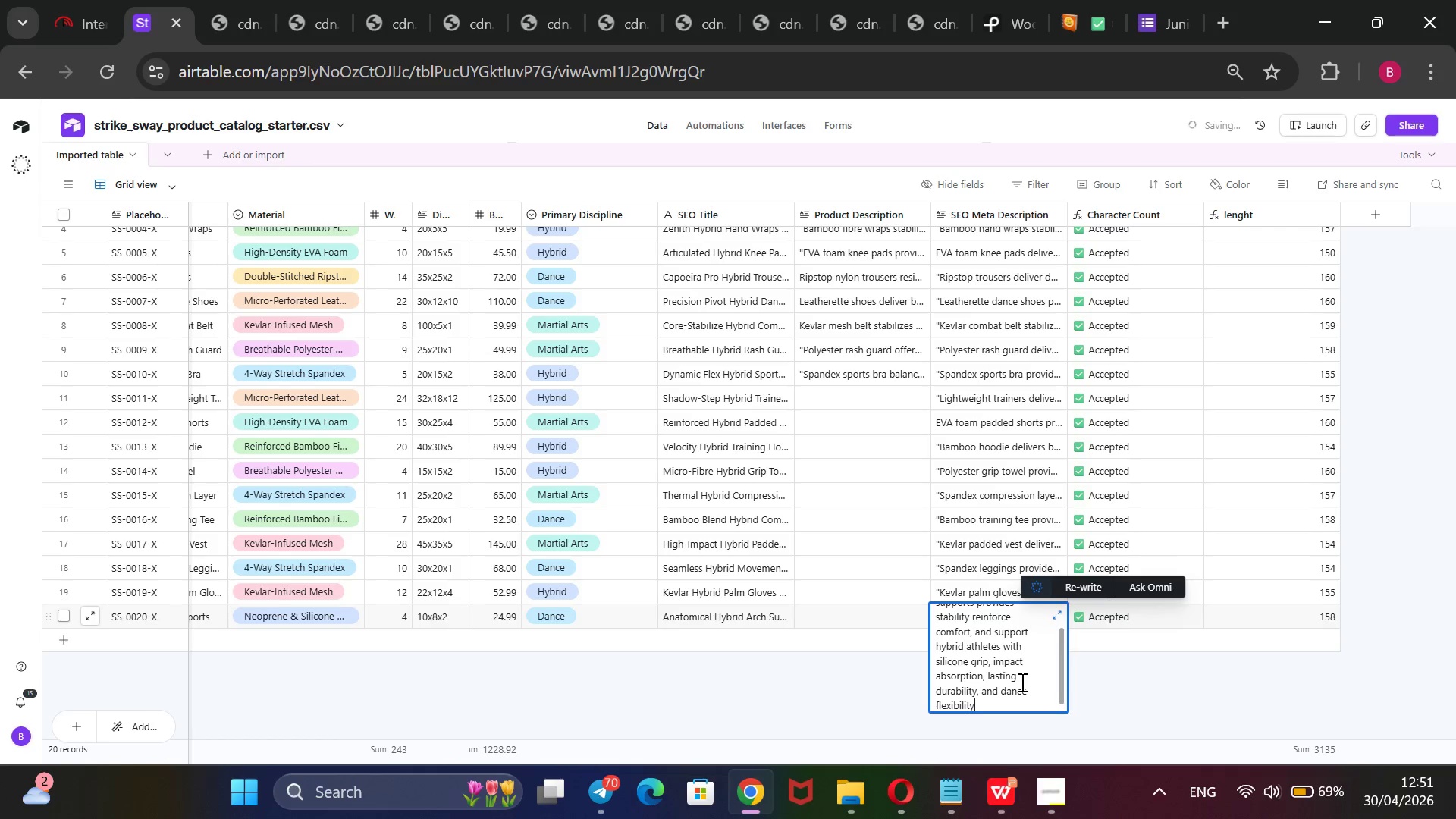 
left_click_drag(start_coordinate=[989, 702], to_coordinate=[983, 690])
 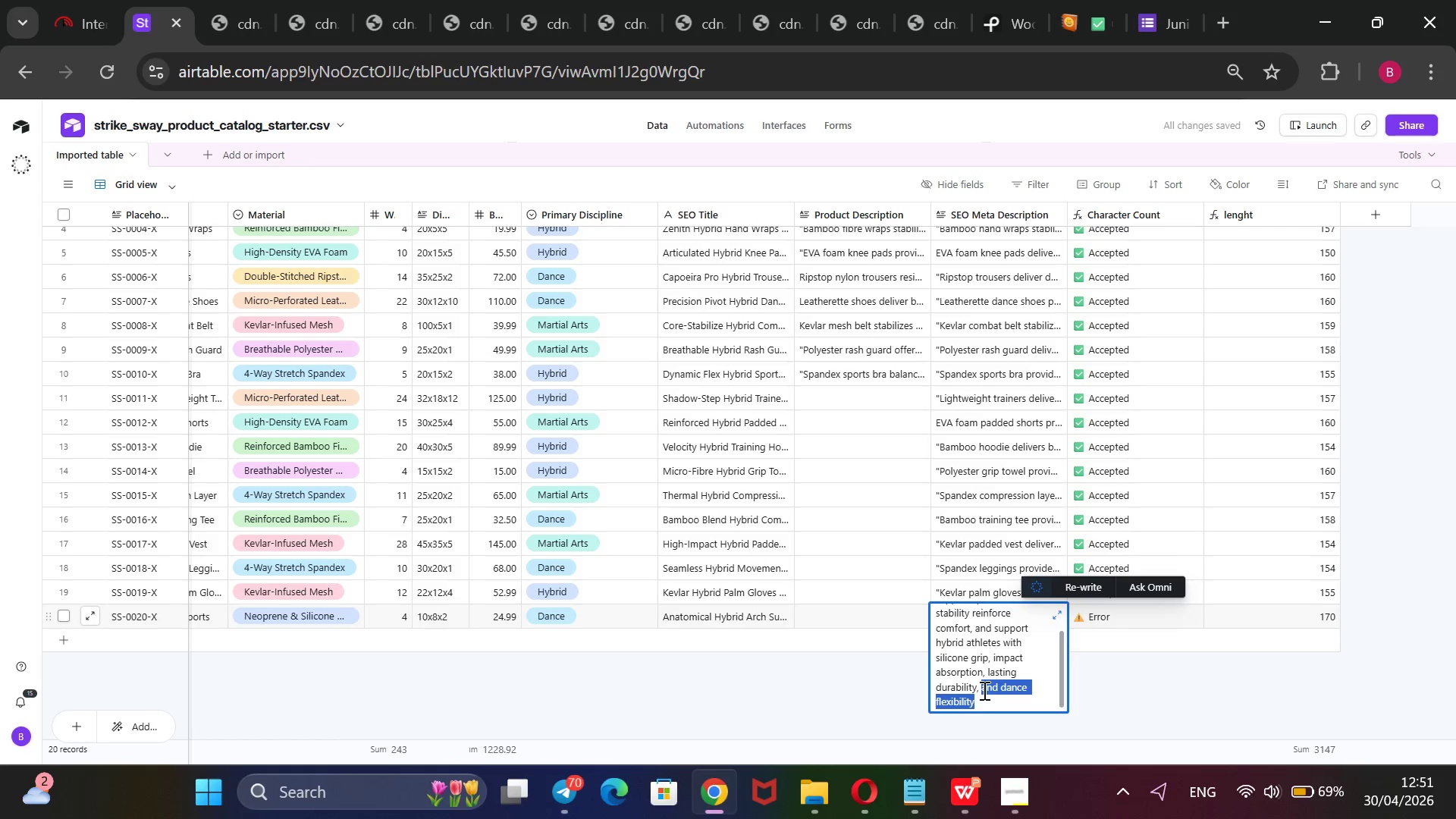 
key(Backspace)
 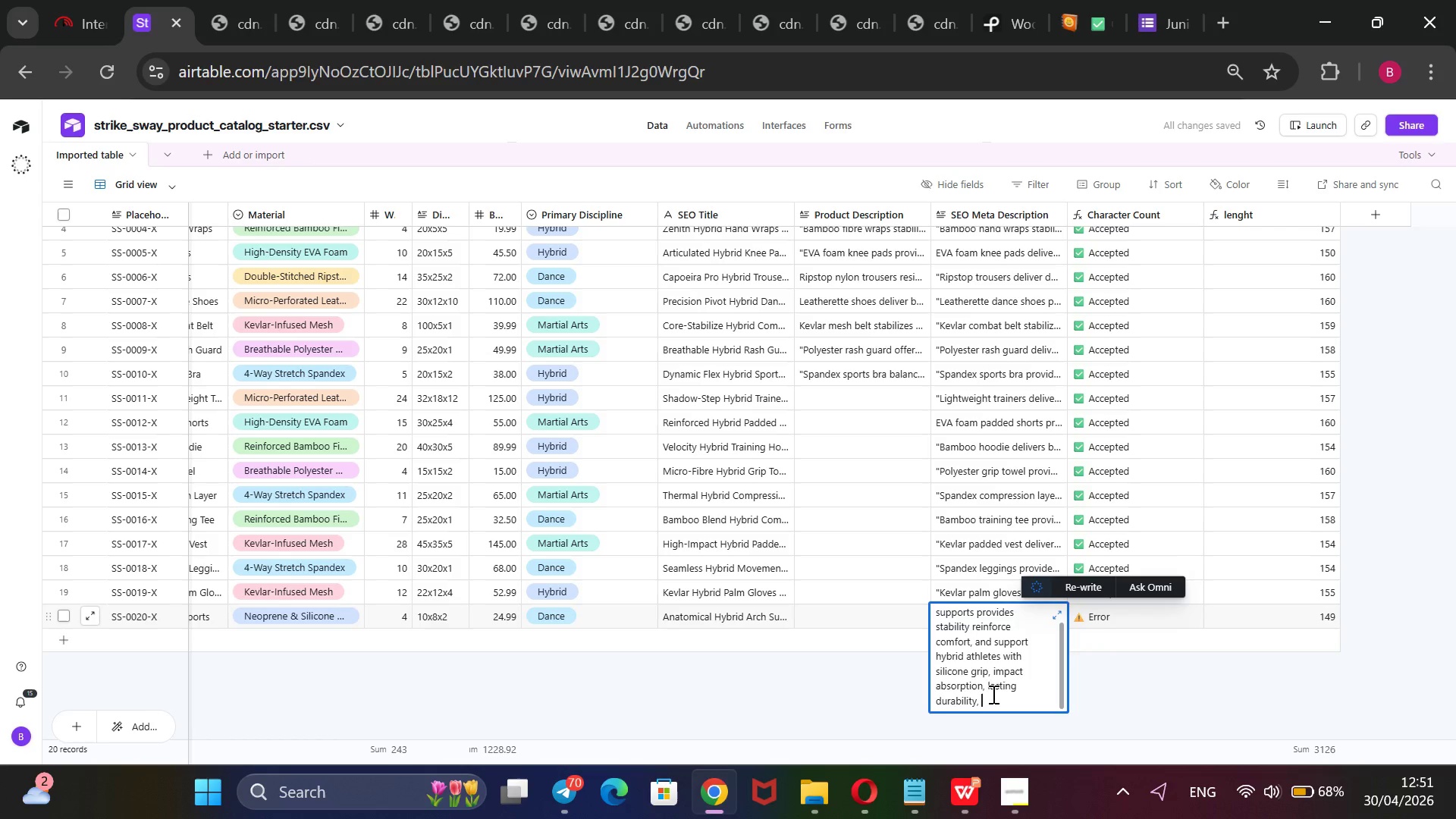 
wait(6.95)
 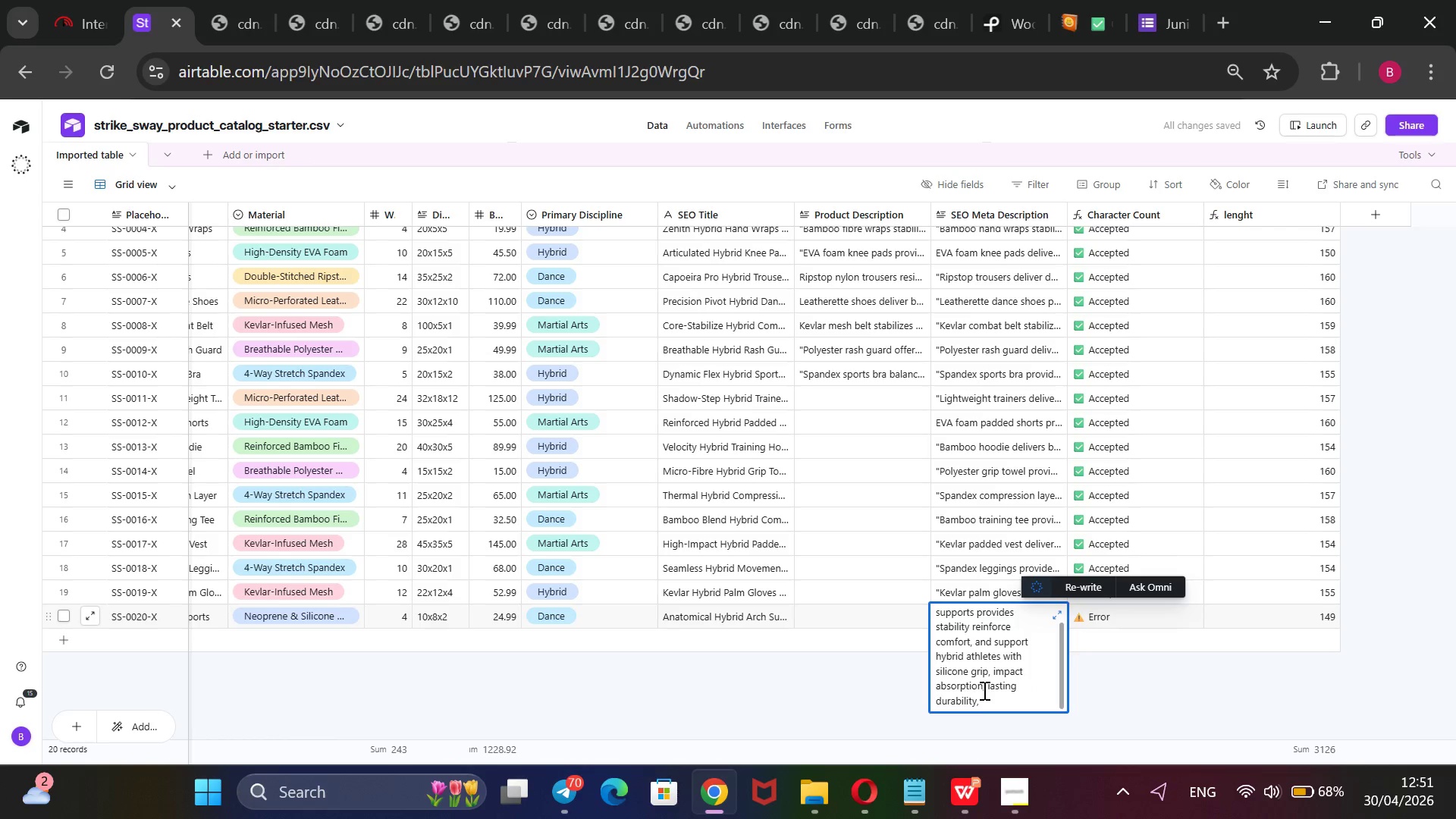 
left_click([1141, 693])
 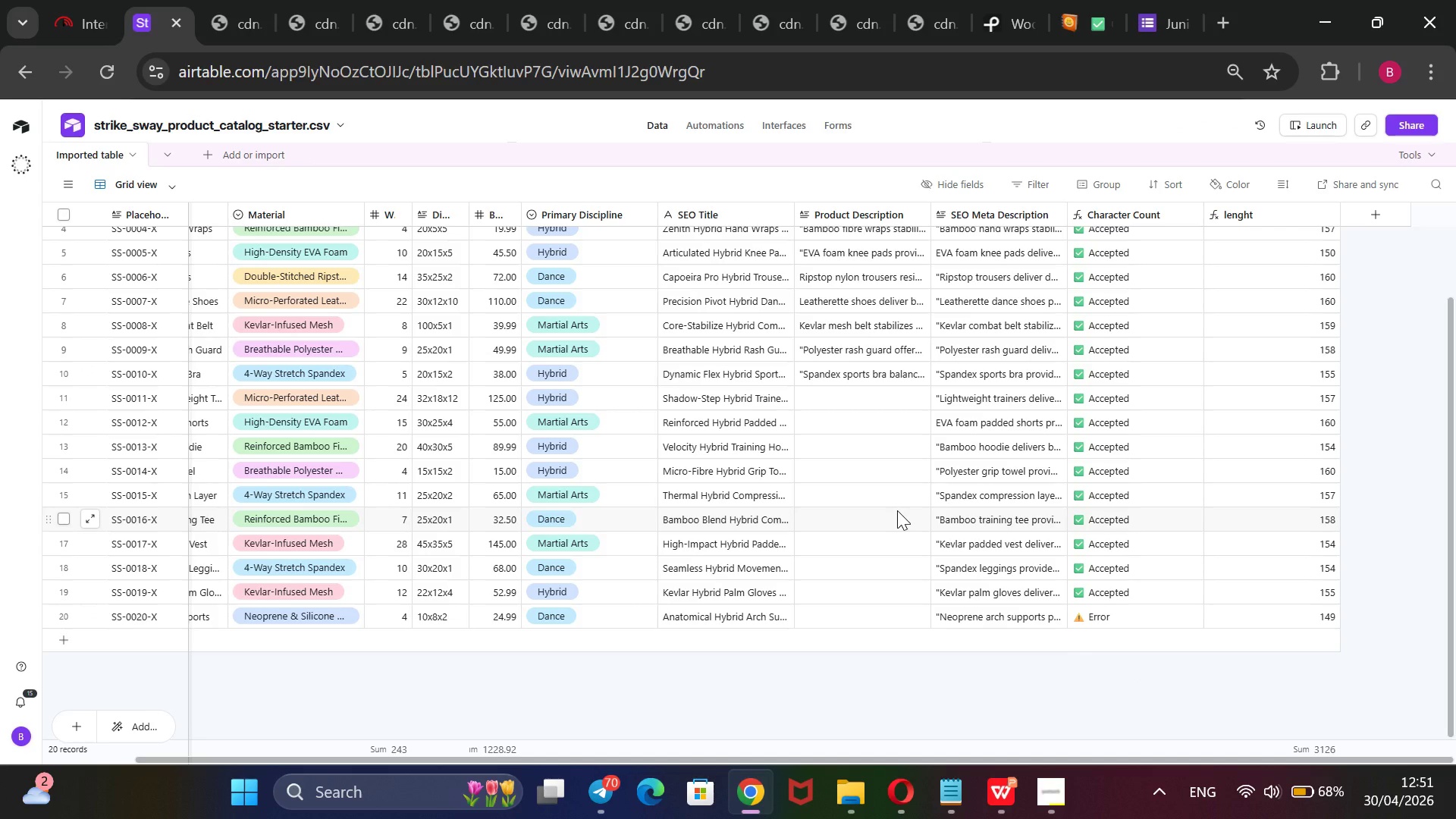 
wait(28.19)
 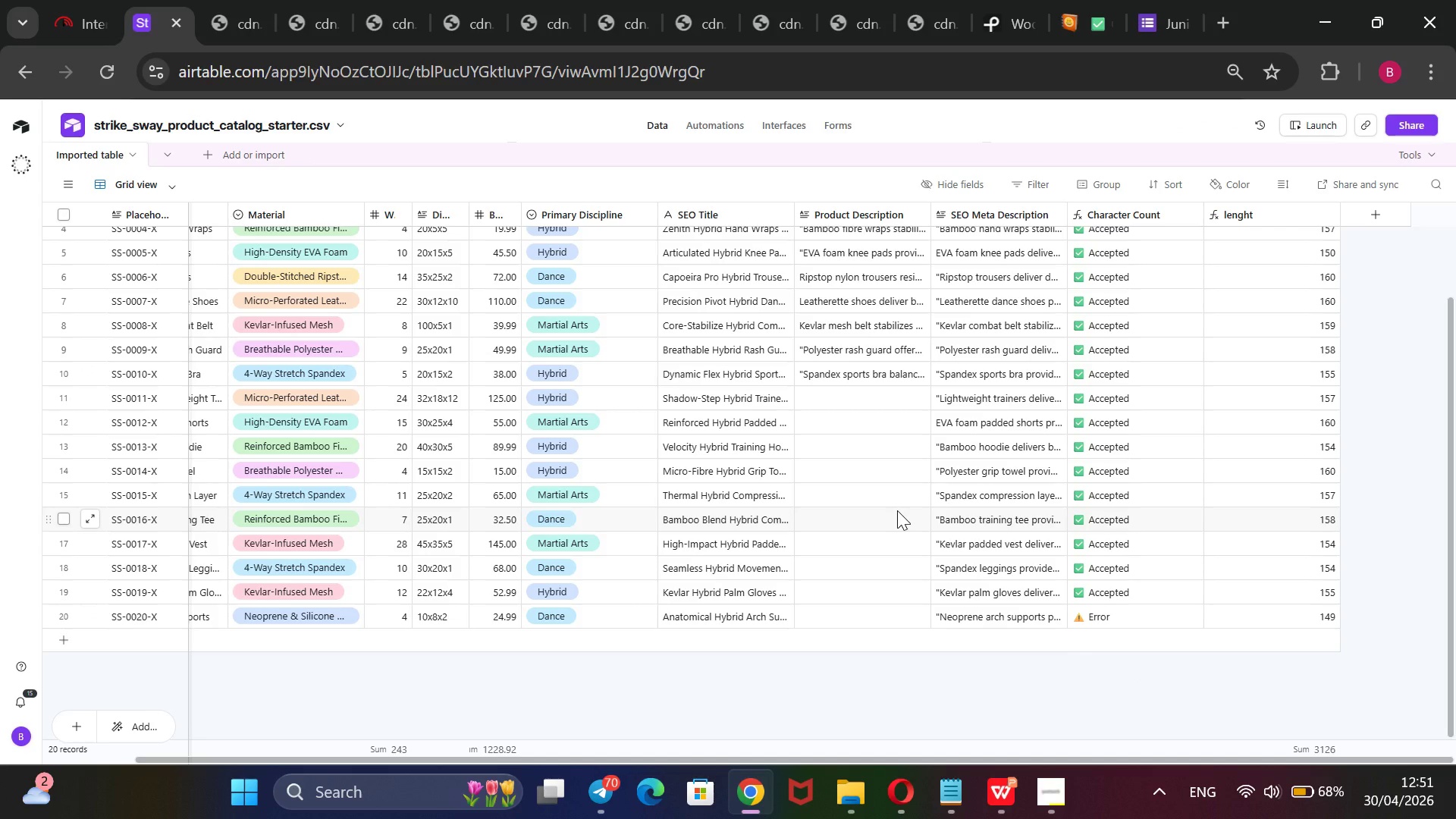 
left_click([821, 404])
 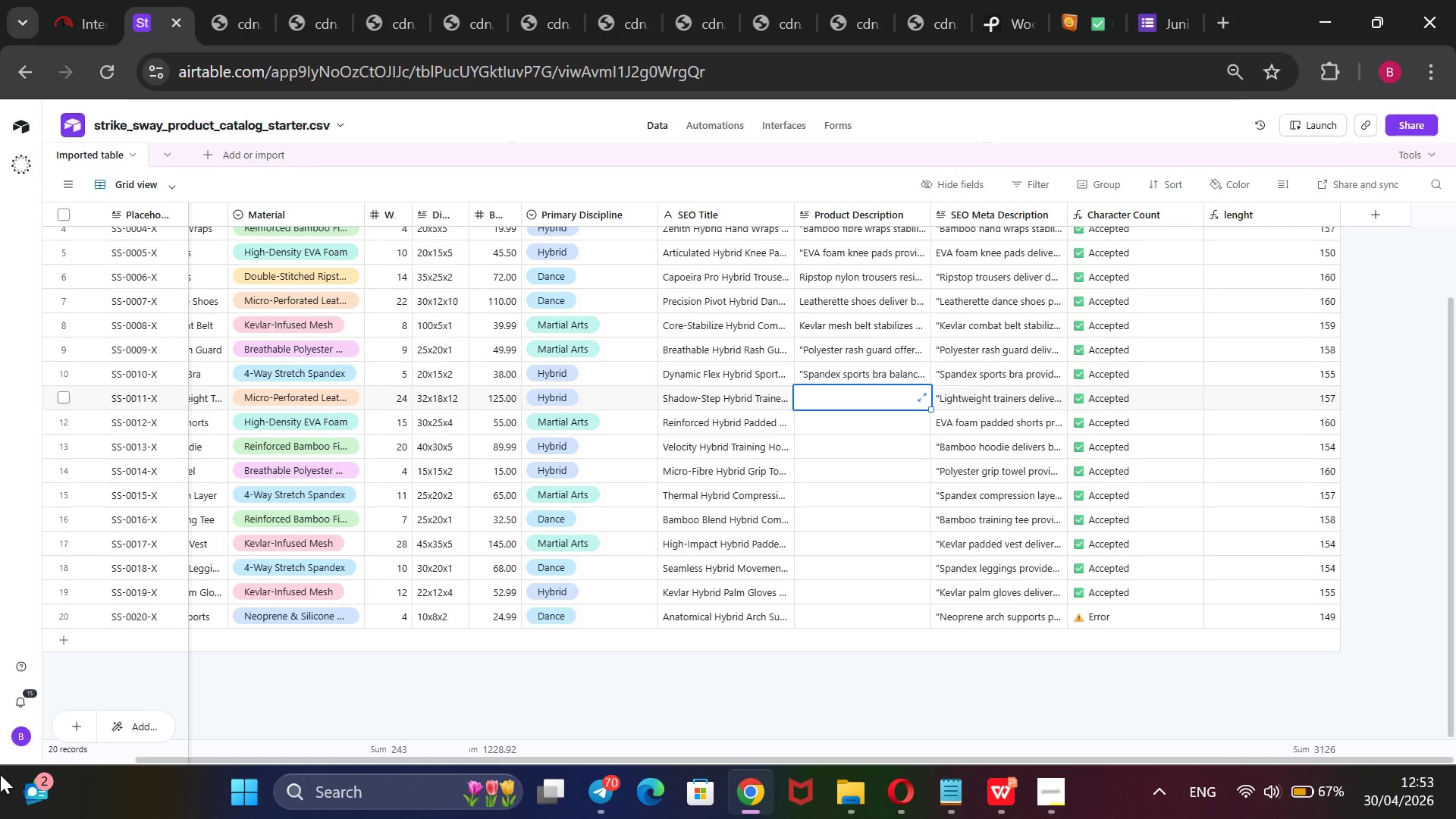 
wait(83.81)
 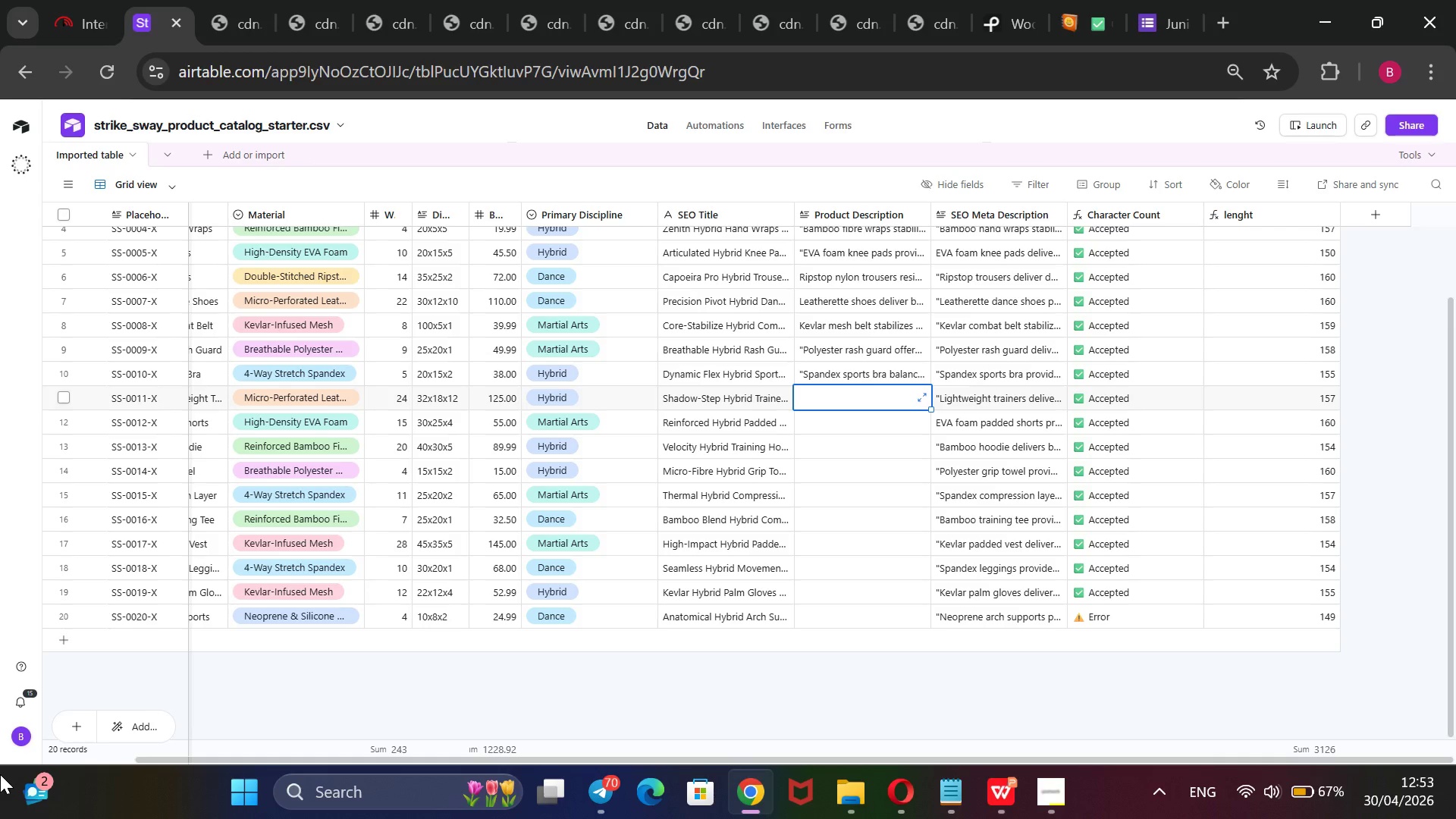 
type(Leathr)
key(Backspace)
type(er)
 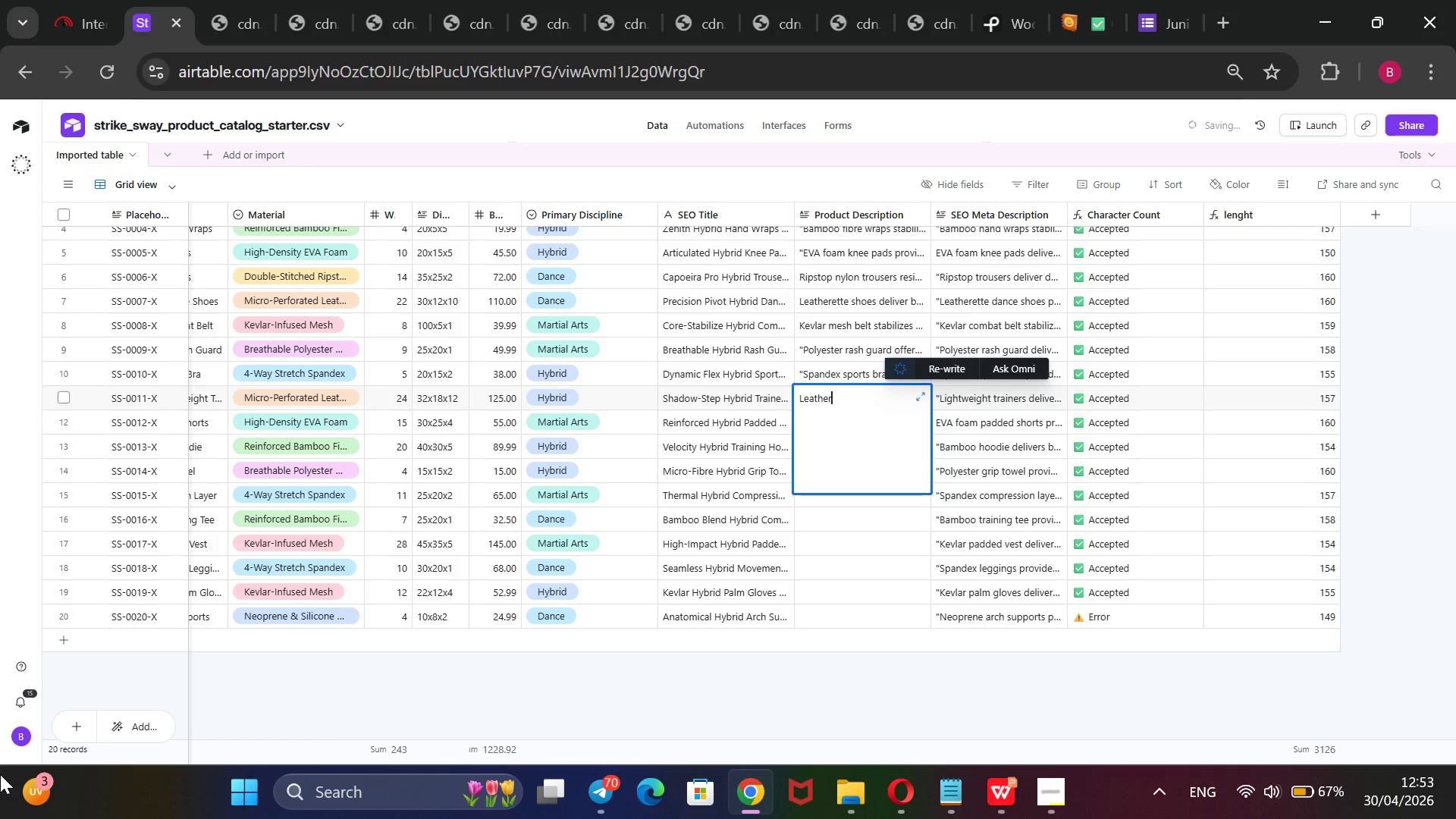 
type(ette trainers deliver breathable grip and lightweight resilien)
key(Backspace)
type(nce, suppot)
key(Backspace)
type(rting martial arts footwork and dance pivots with reinforced soles.@@)
 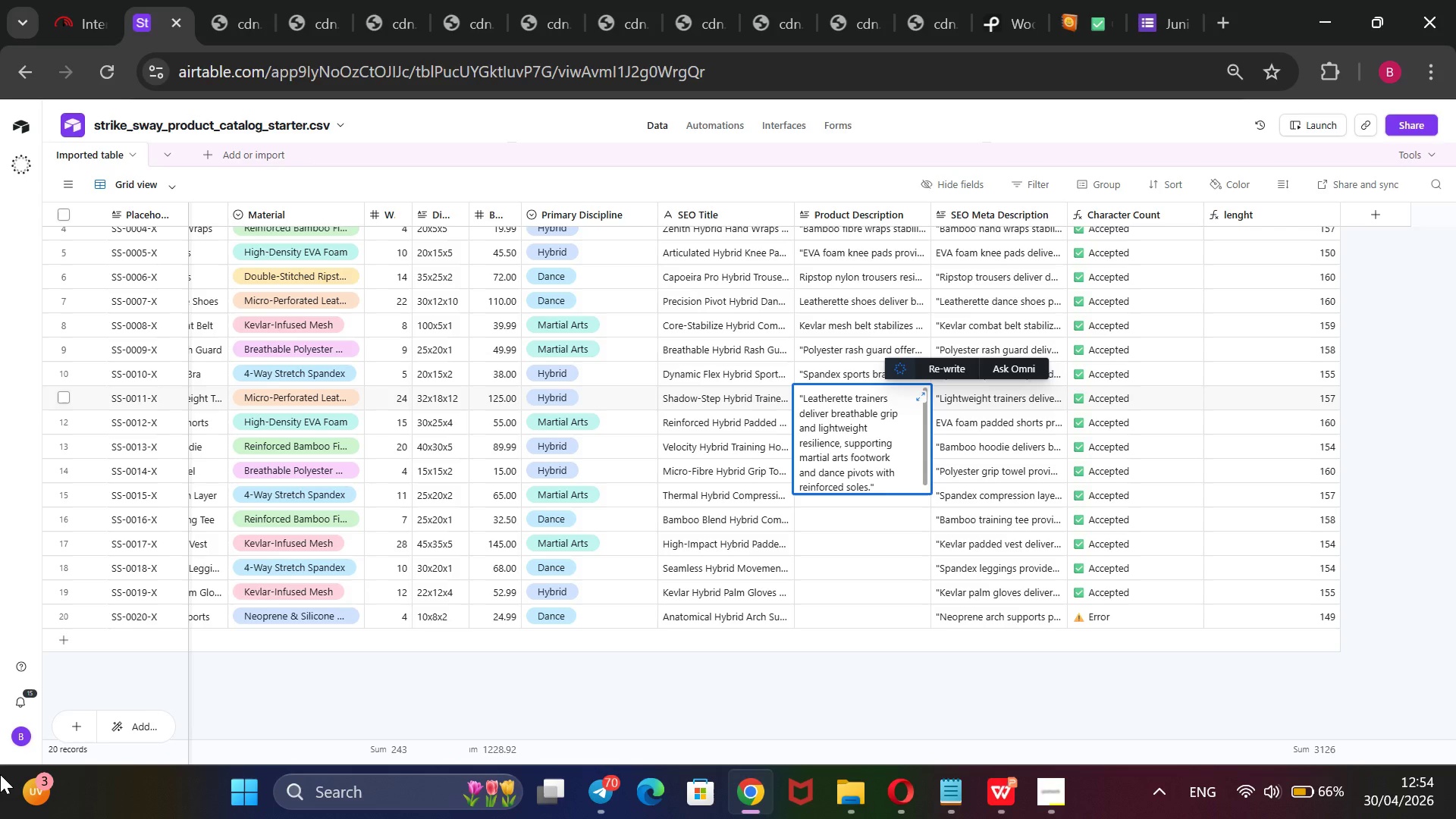 
 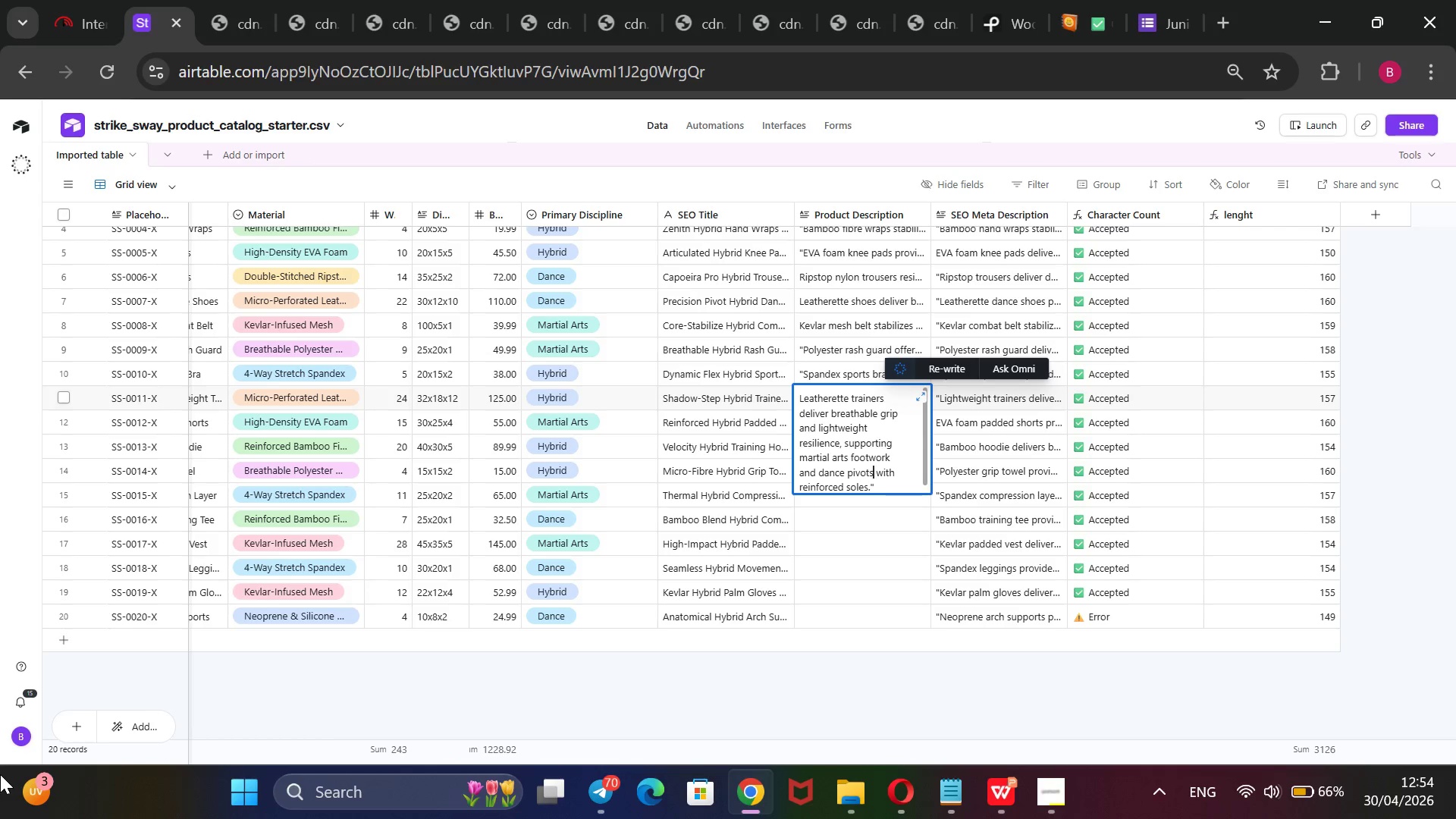 
hold_key(key=ArrowUp, duration=1.33)
 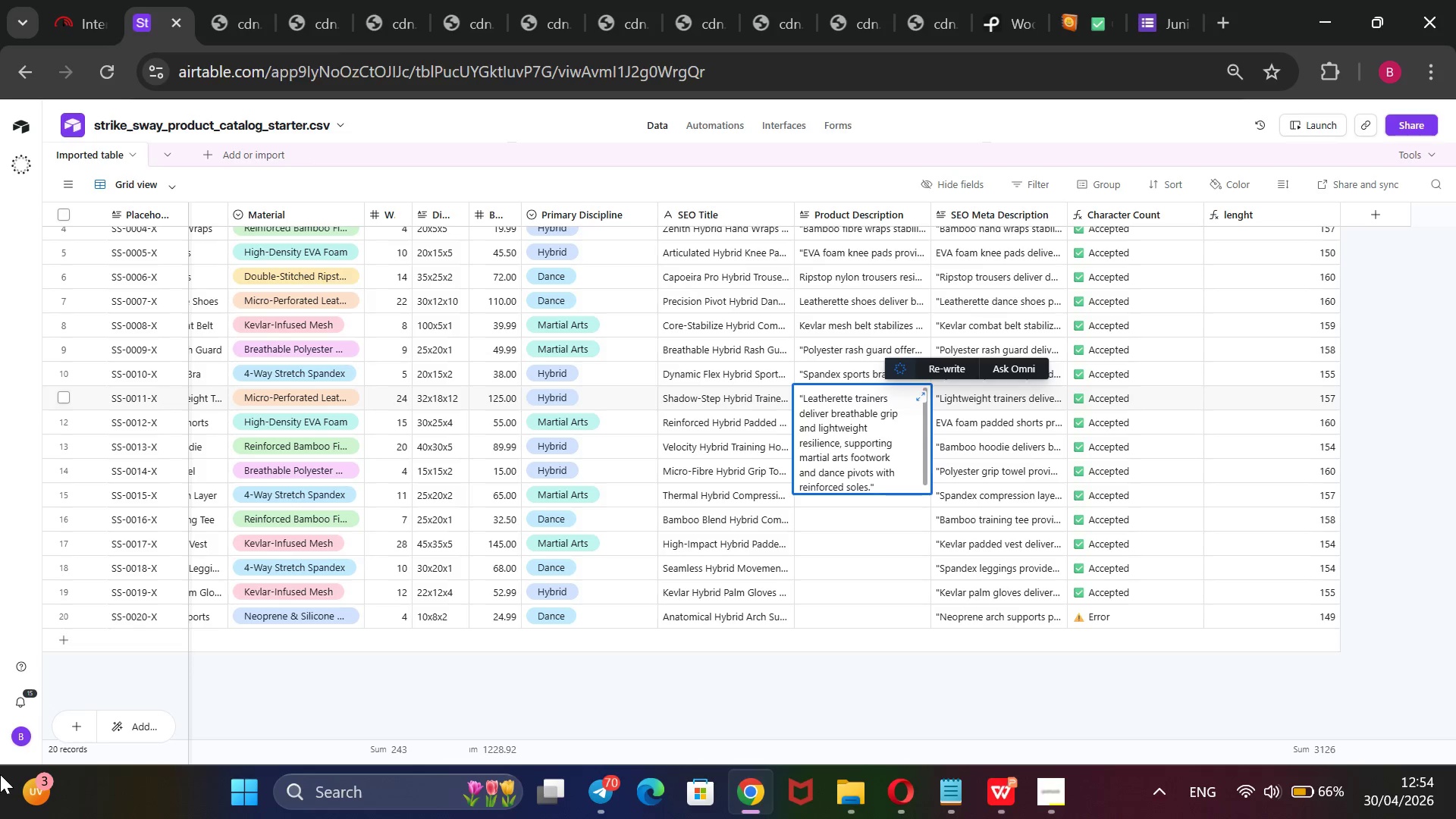 
wait(23.83)
 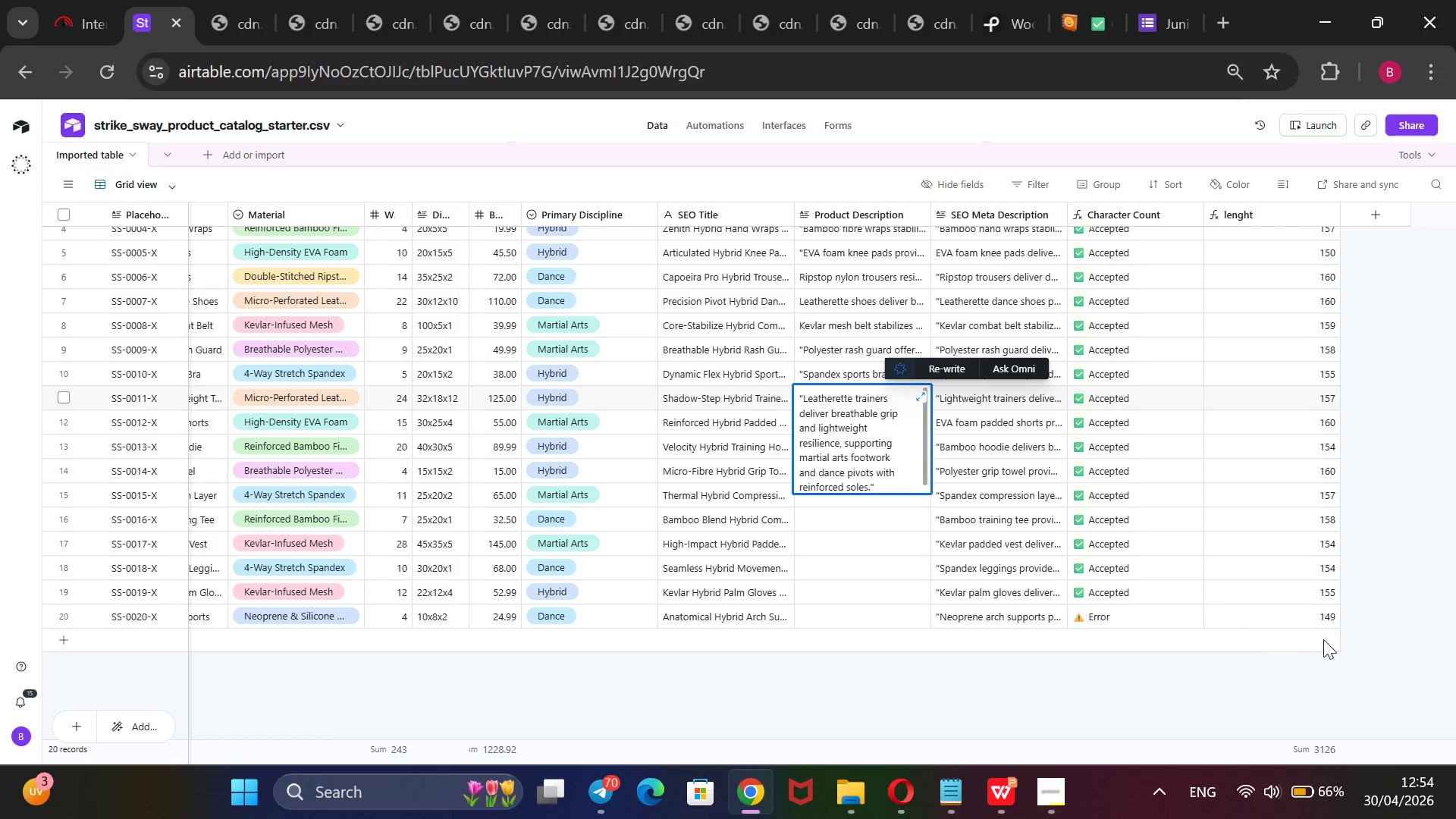 
left_click([821, 676])
 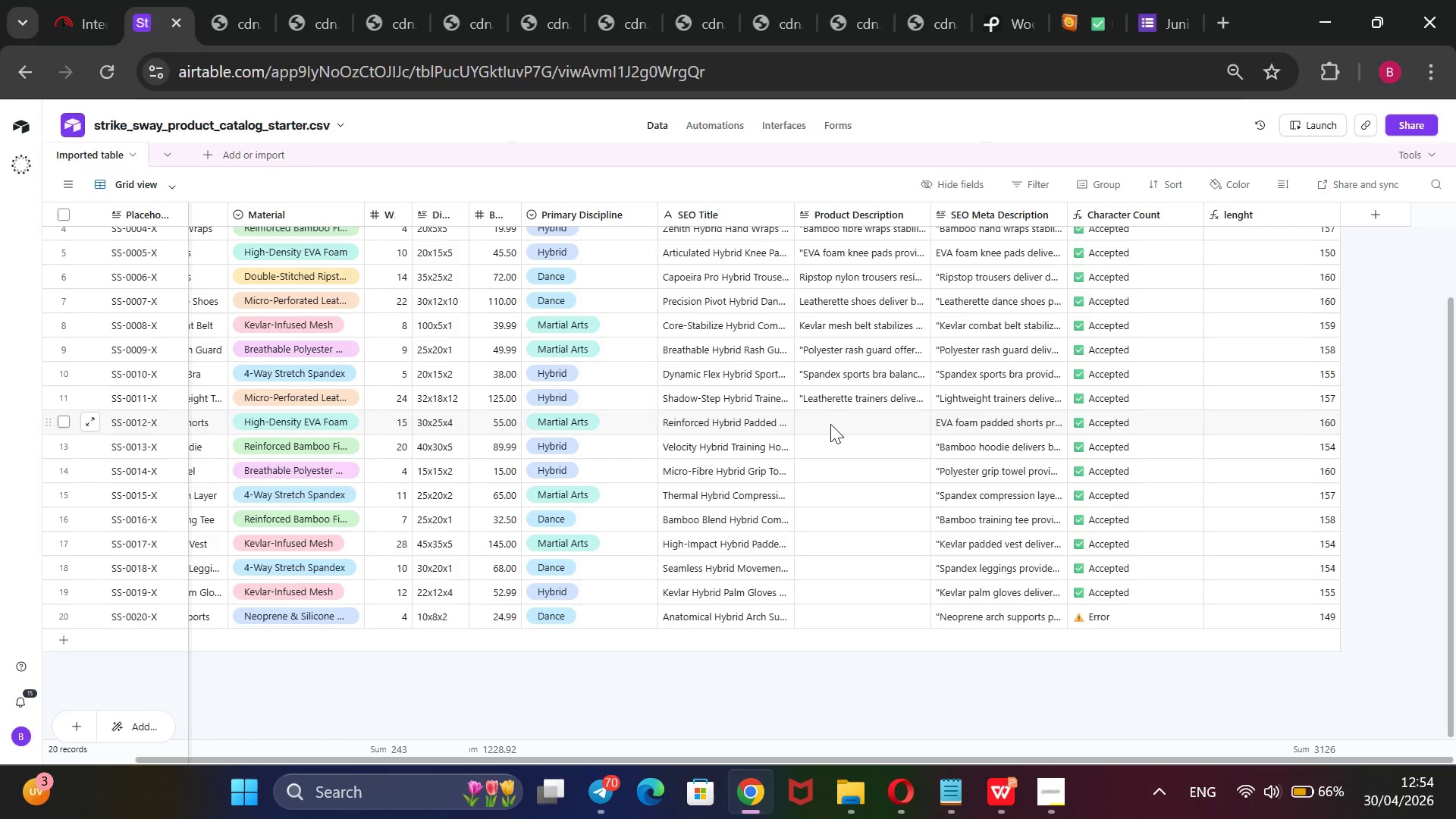 
left_click([830, 424])
 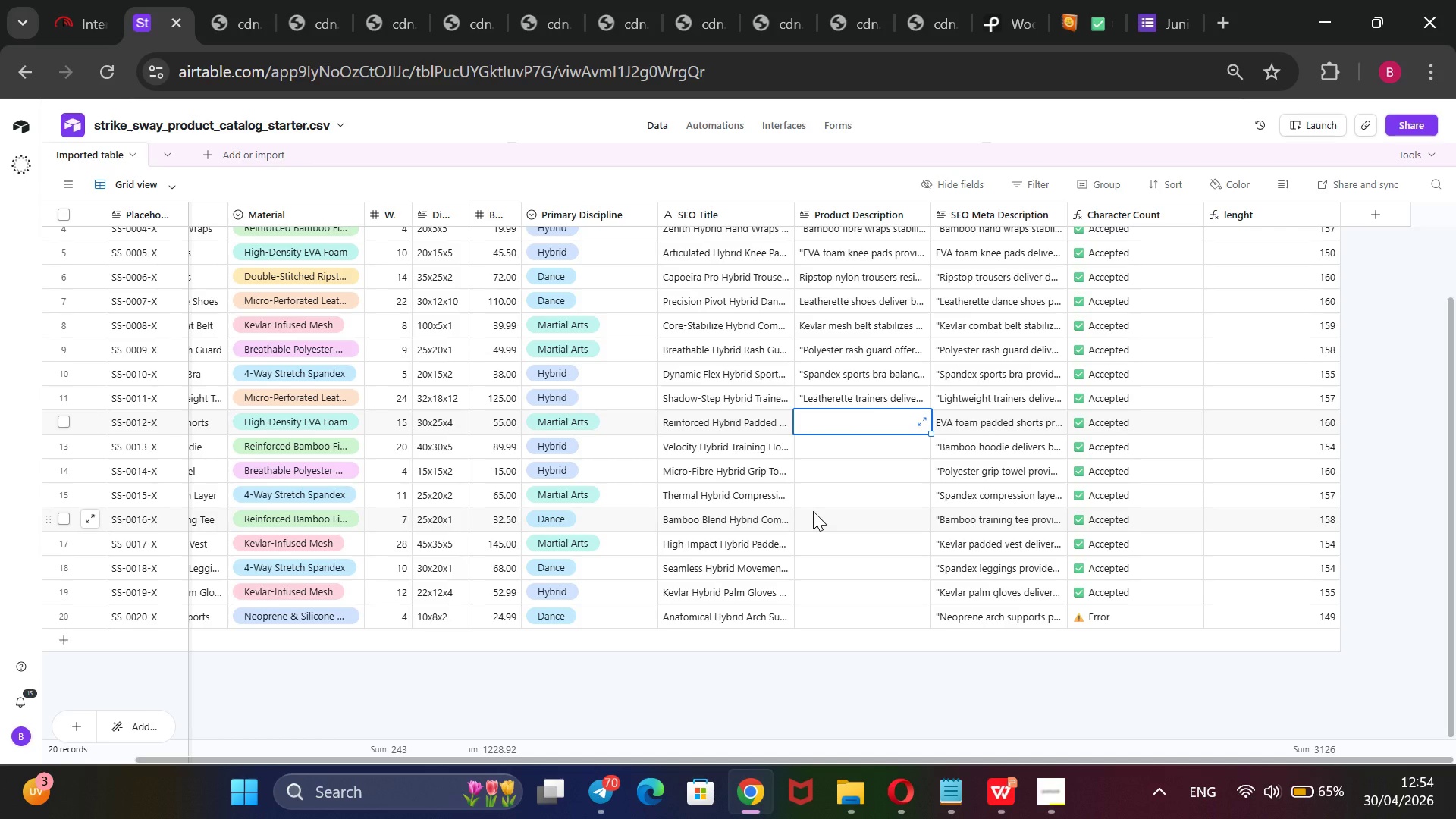 
type(EVA foam padded shorts absot)
key(Backspace)
type(rb impc)
key(Backspace)
type(act while allowing freedom of movement, offering)
 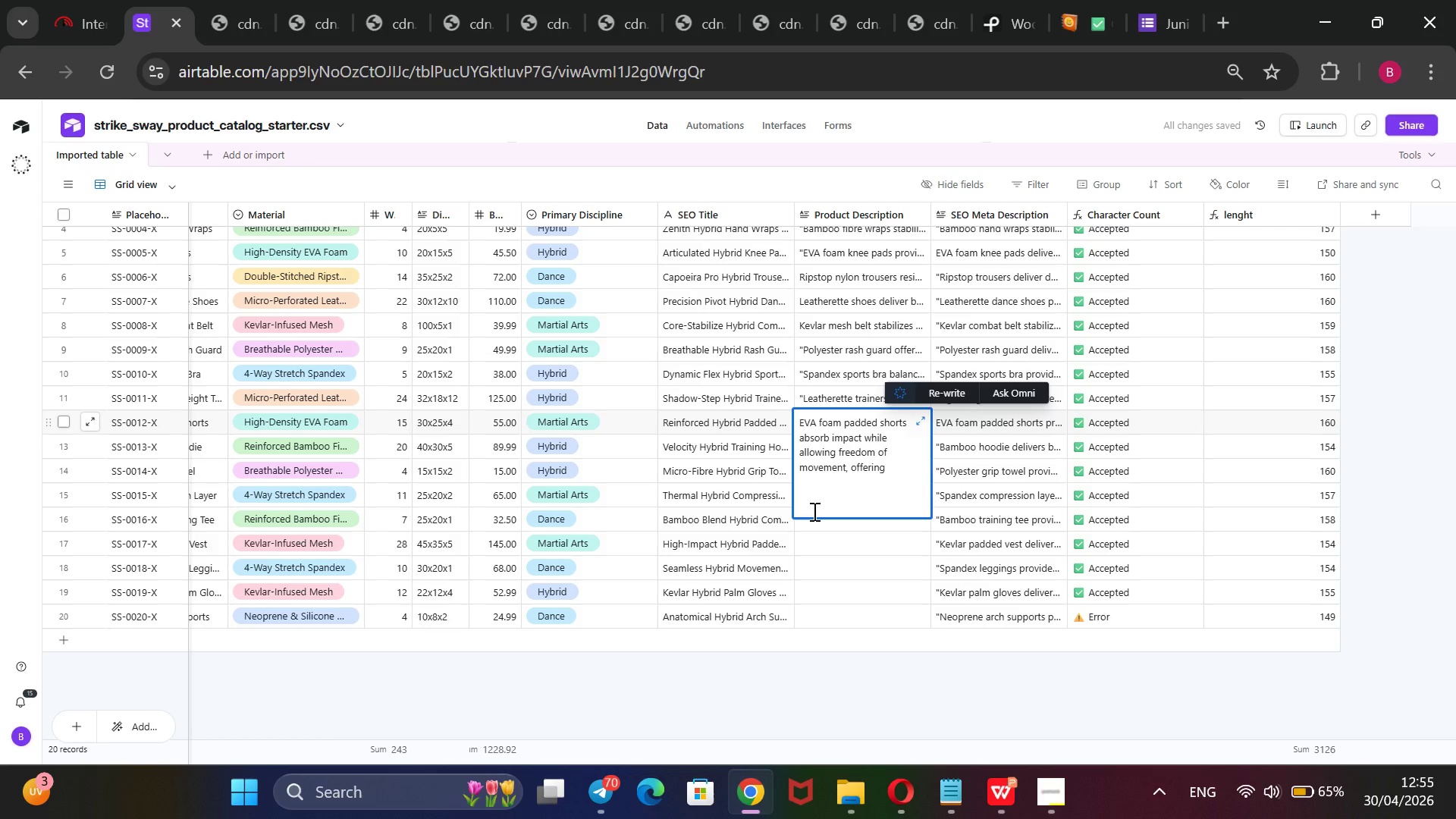 
wait(13.06)
 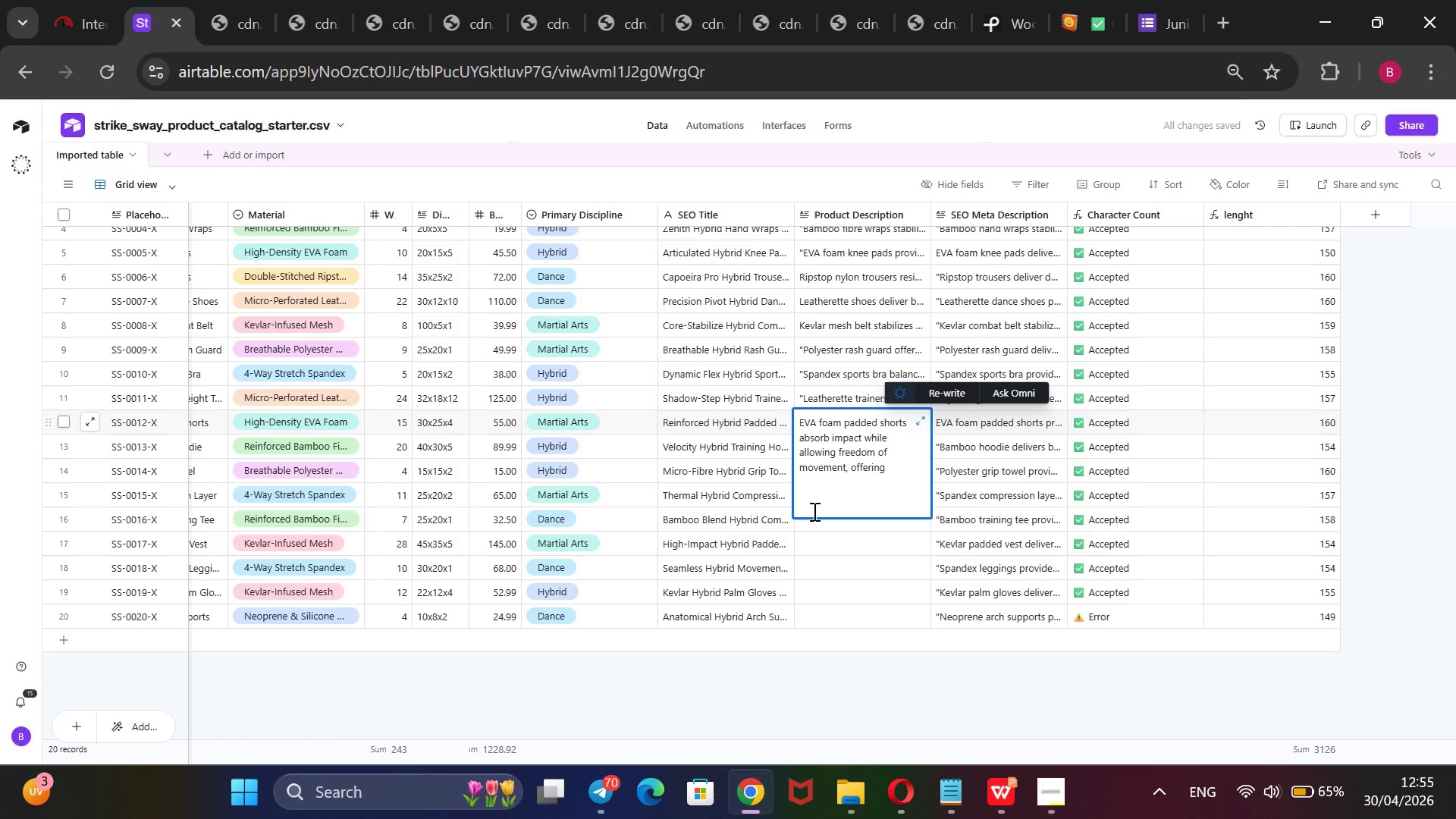 
type( ergonomic comfort for martial arts and dance routines.@@)
 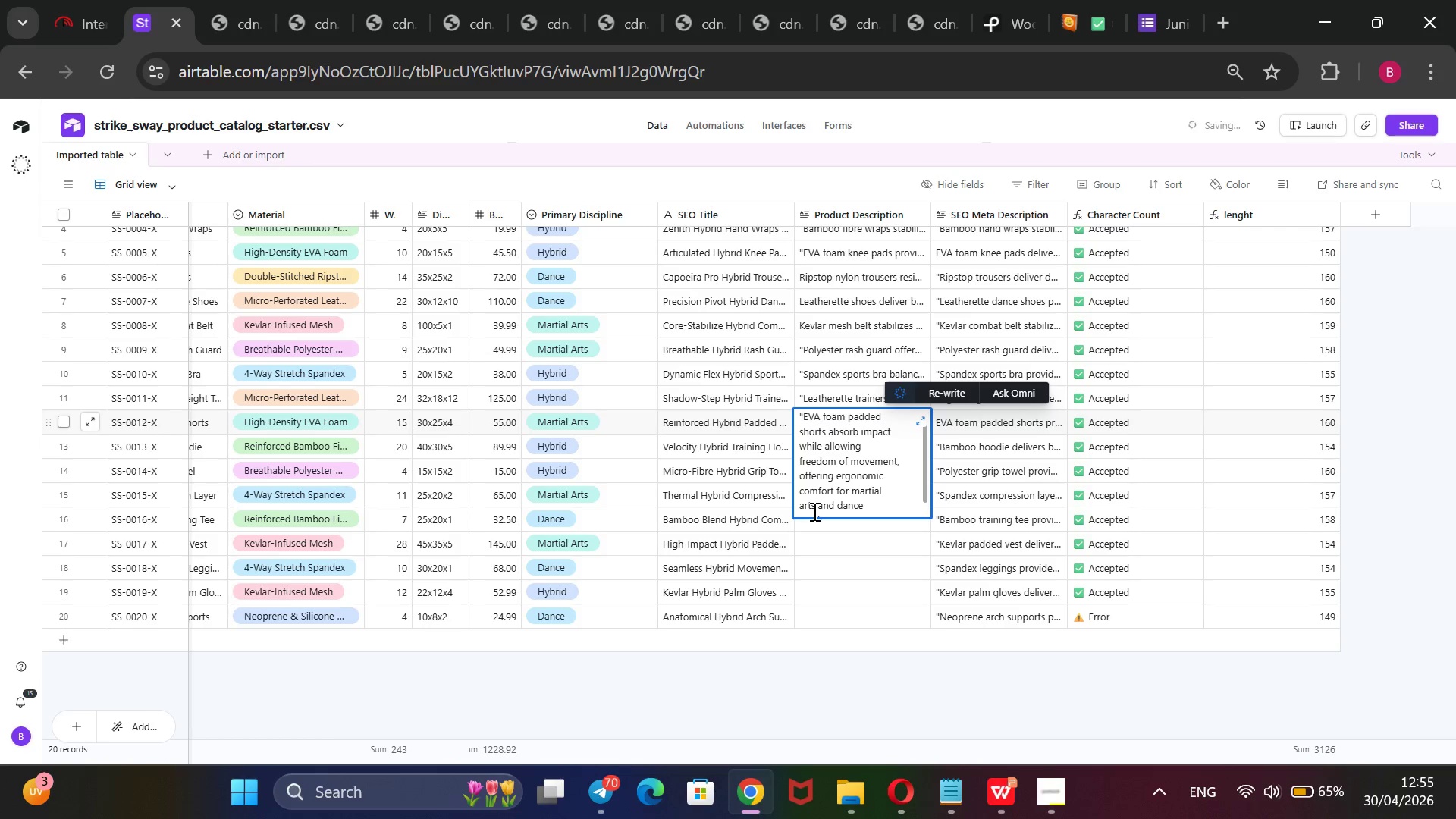 
 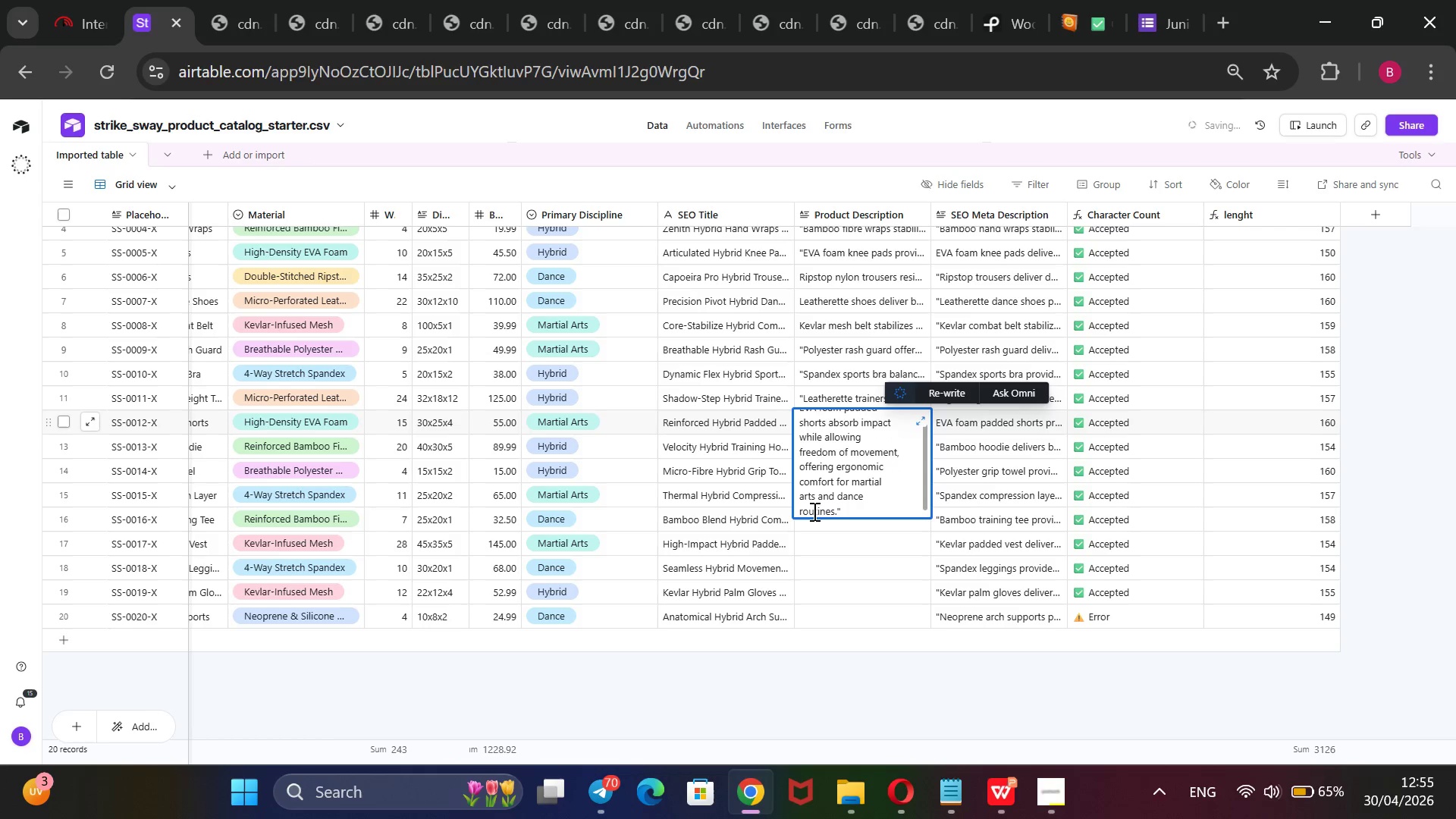 
hold_key(key=ArrowUp, duration=1.75)
 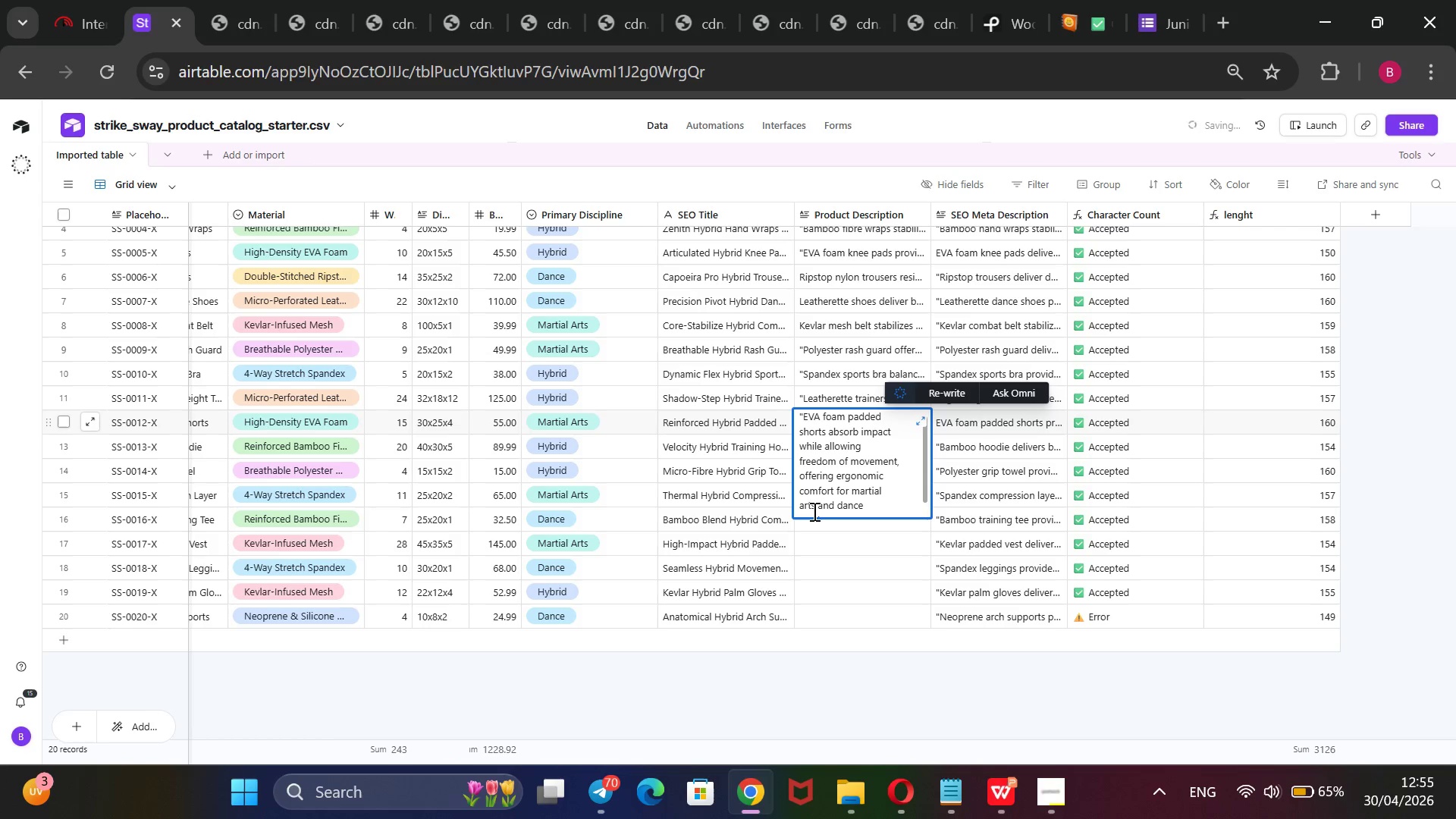 
left_click([988, 709])
 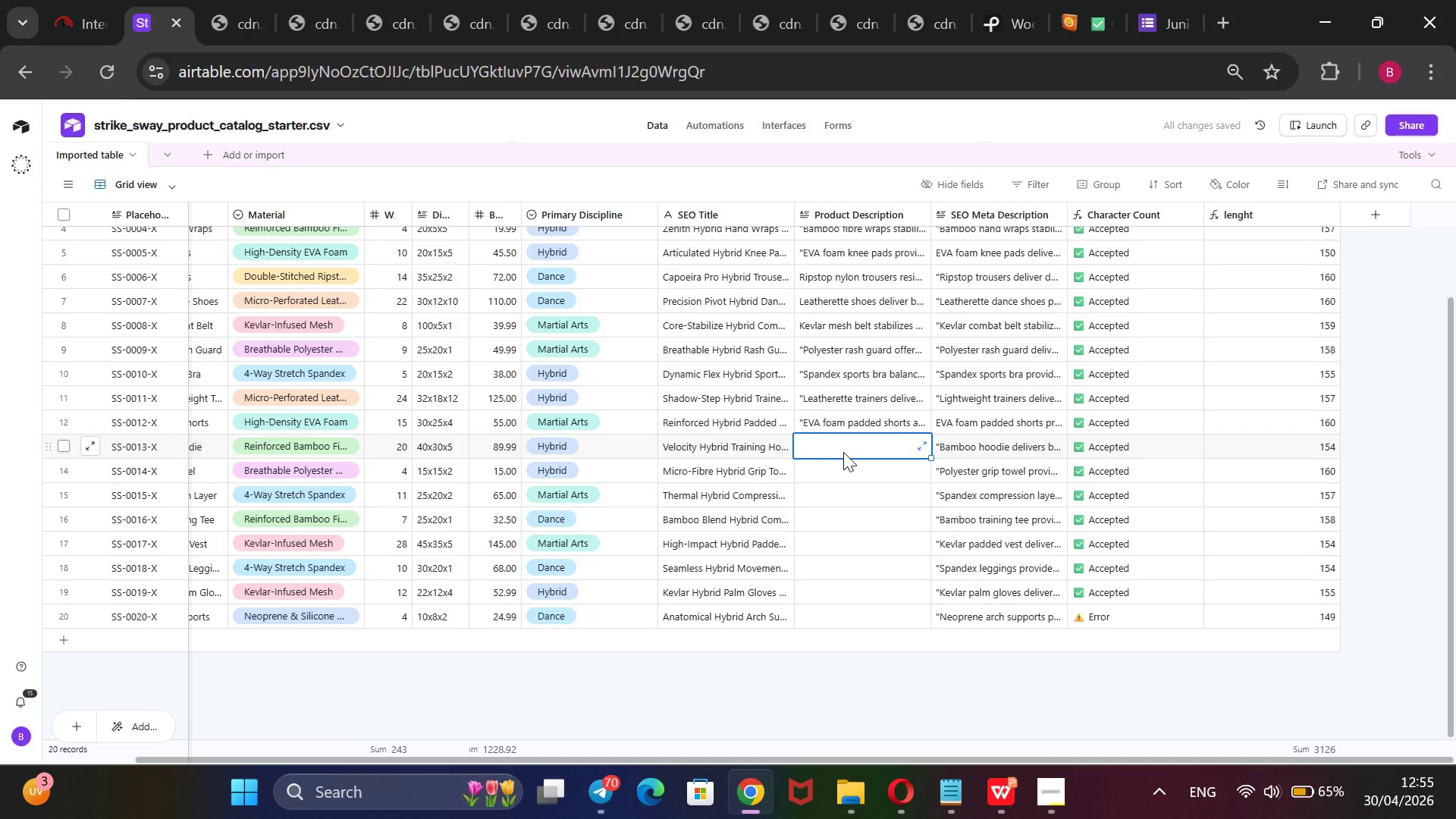 
type(@@)
 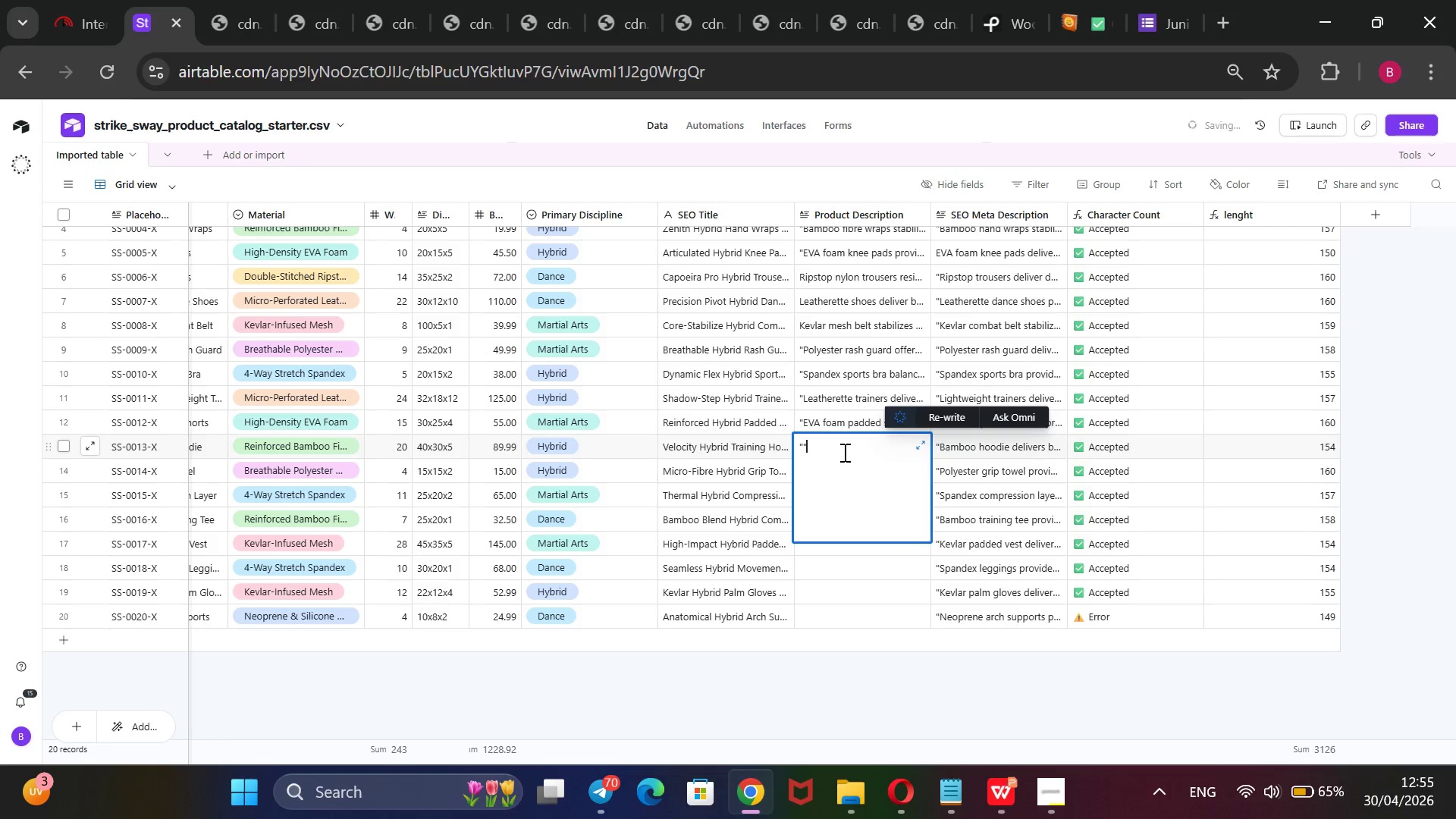 
key(ArrowLeft)
 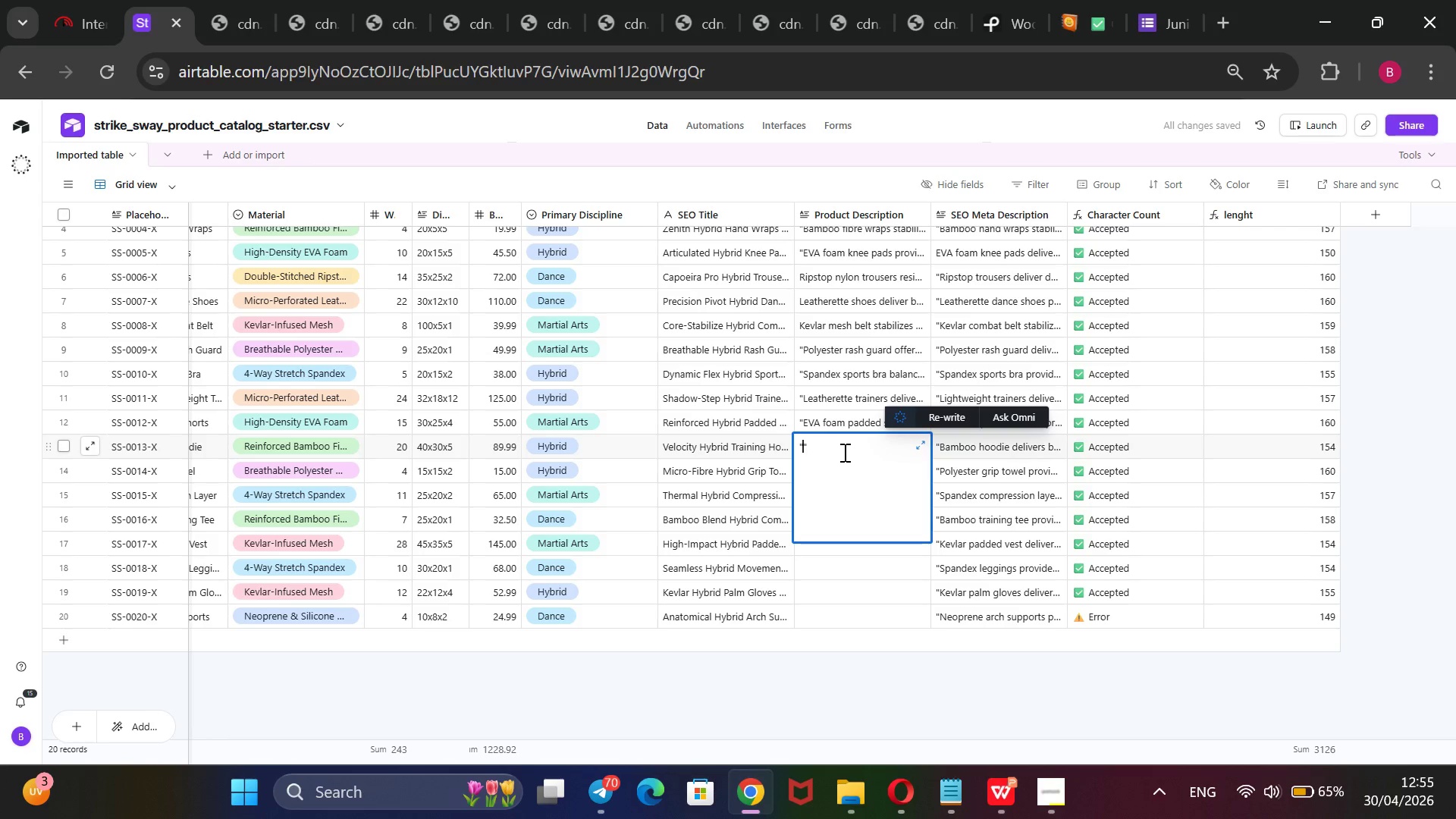 
type(zBamboo)
 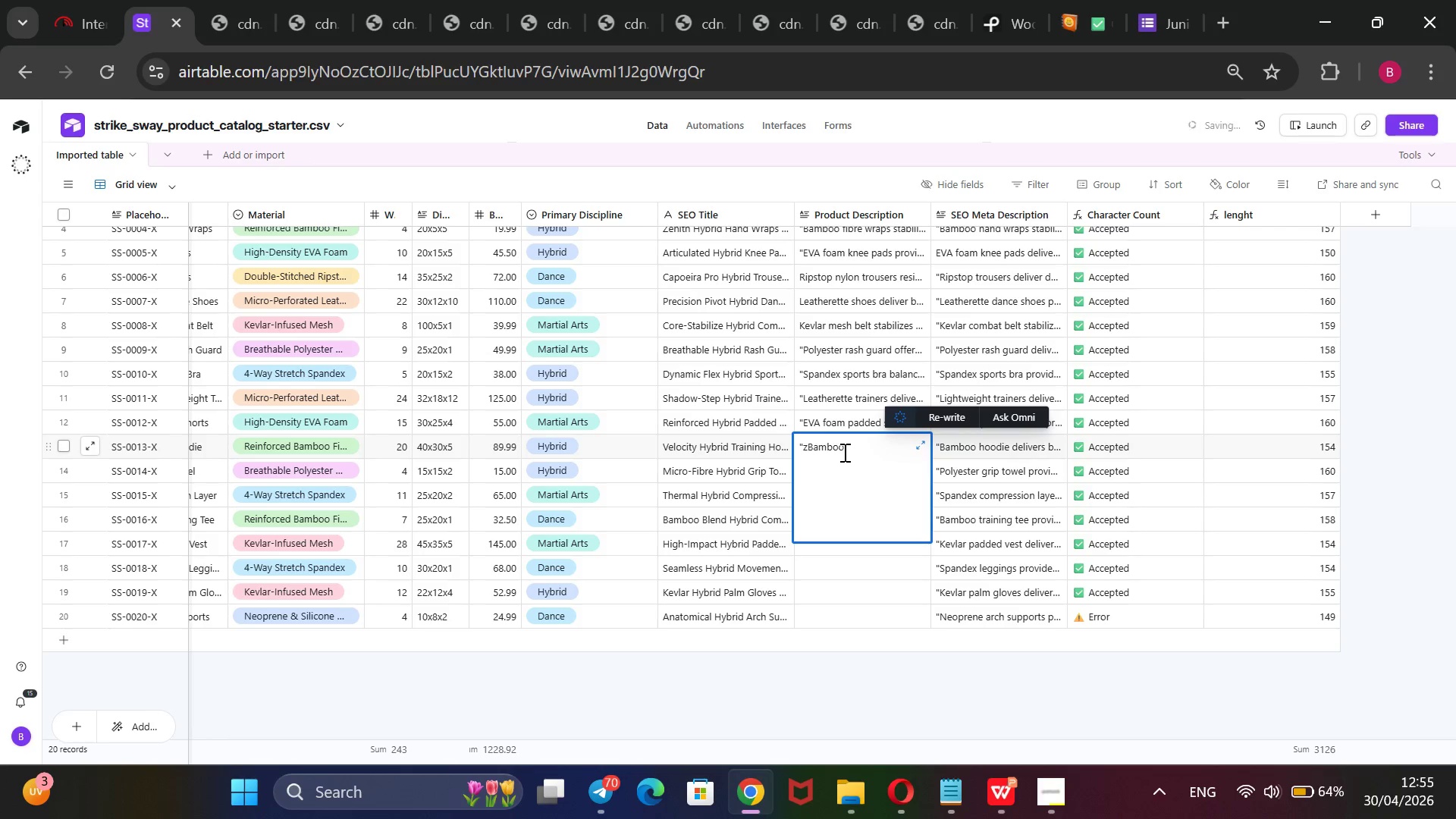 
key(ArrowLeft)
 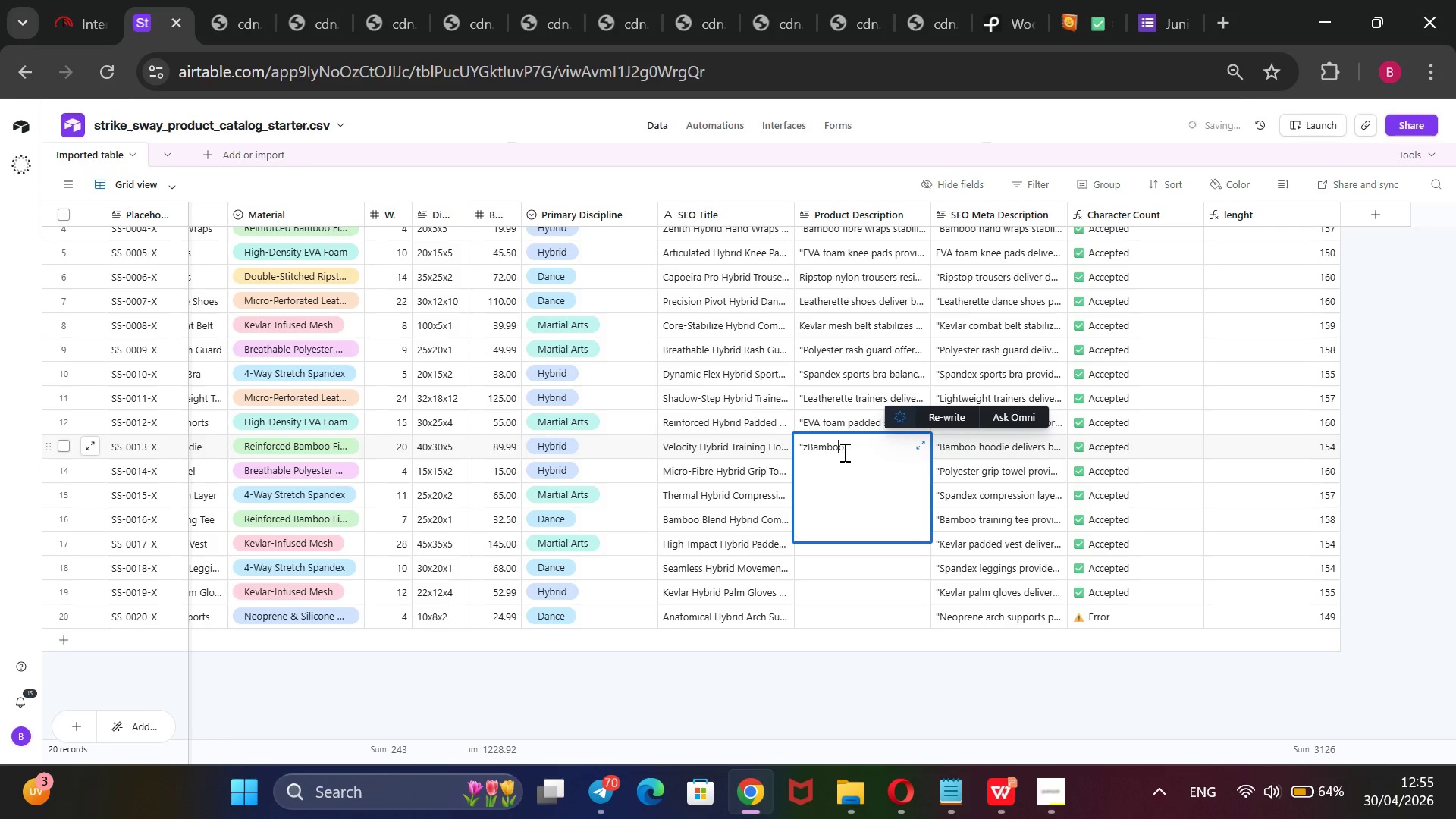 
key(ArrowLeft)
 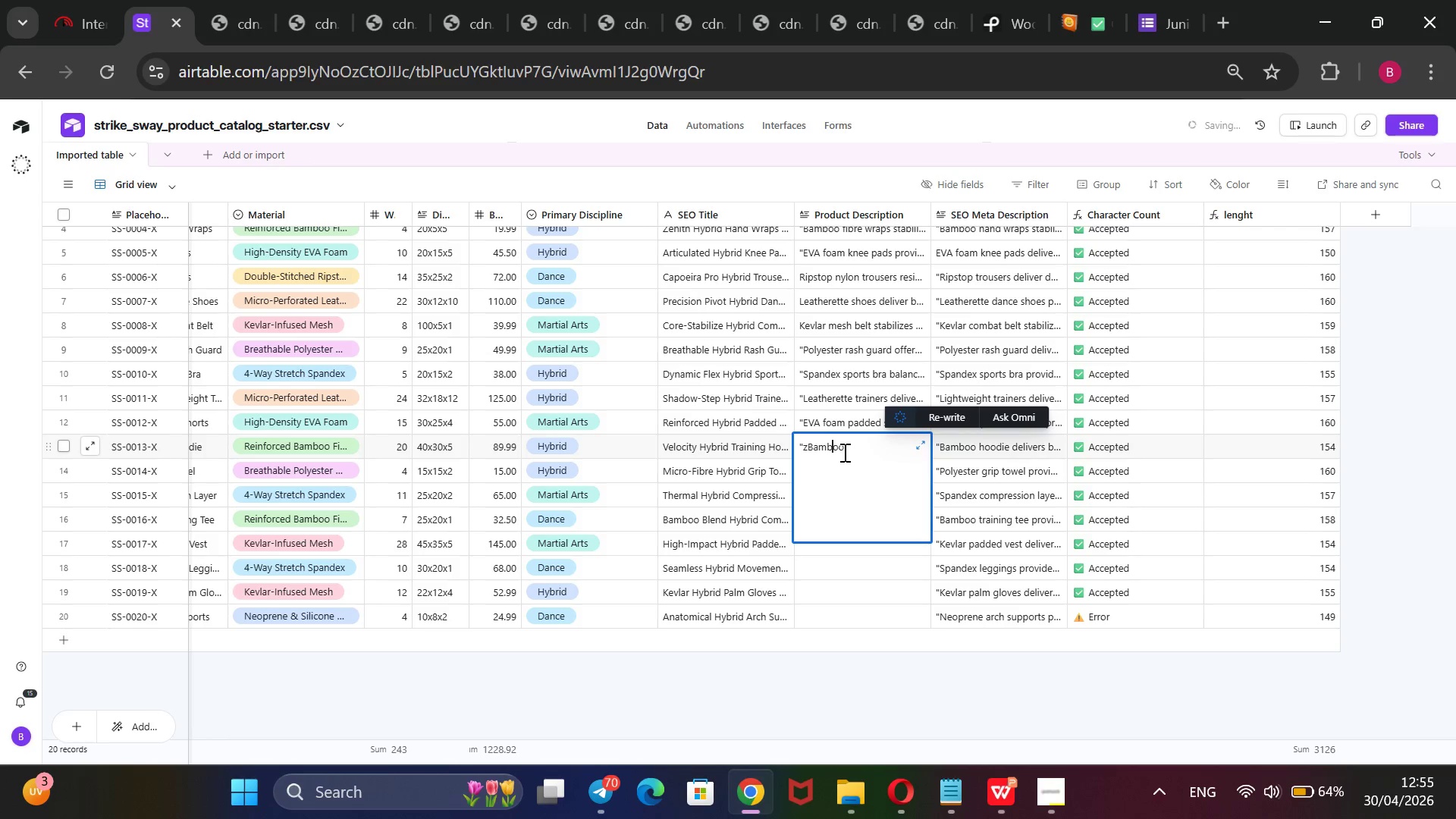 
key(ArrowLeft)
 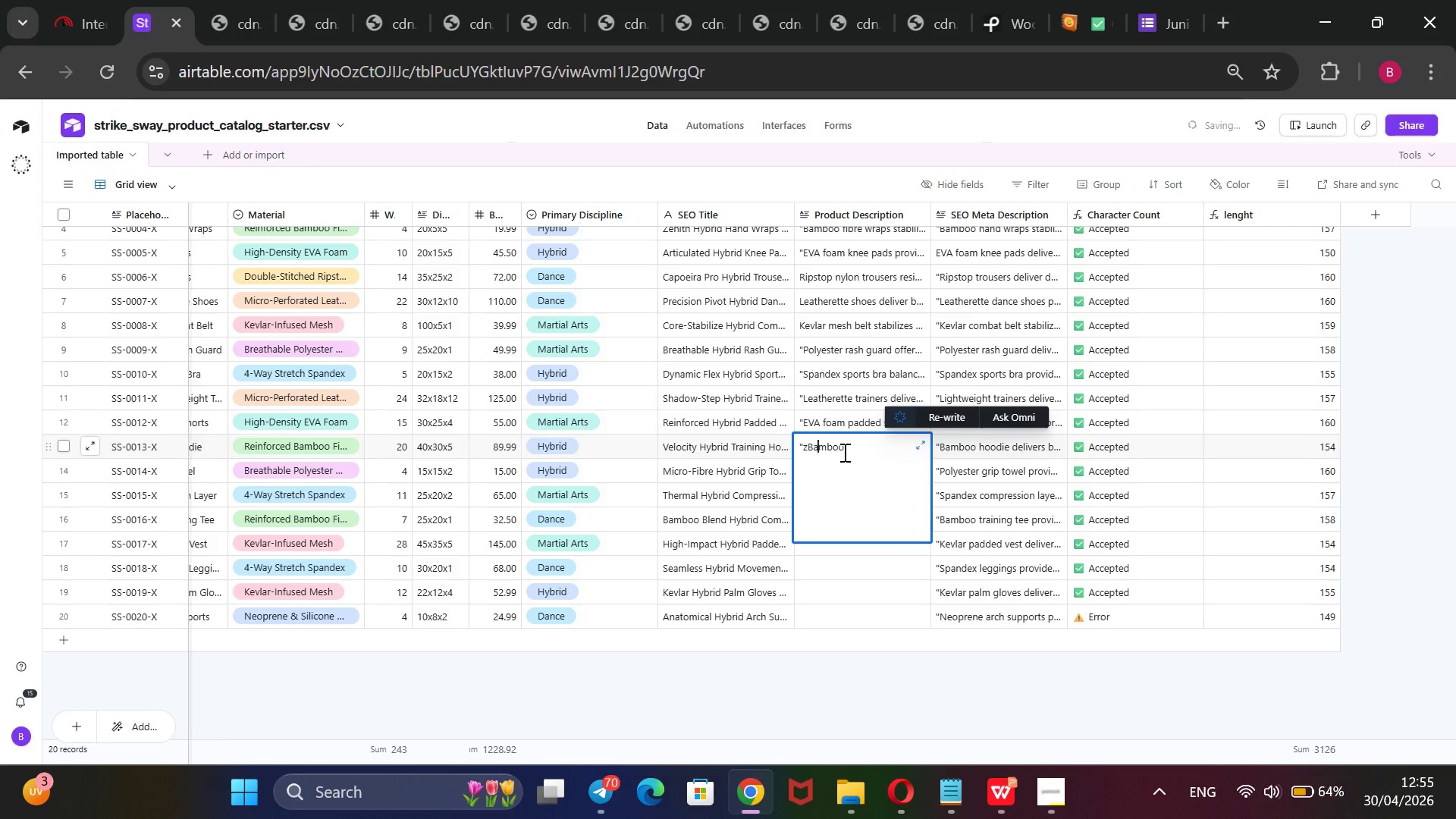 
key(ArrowLeft)
 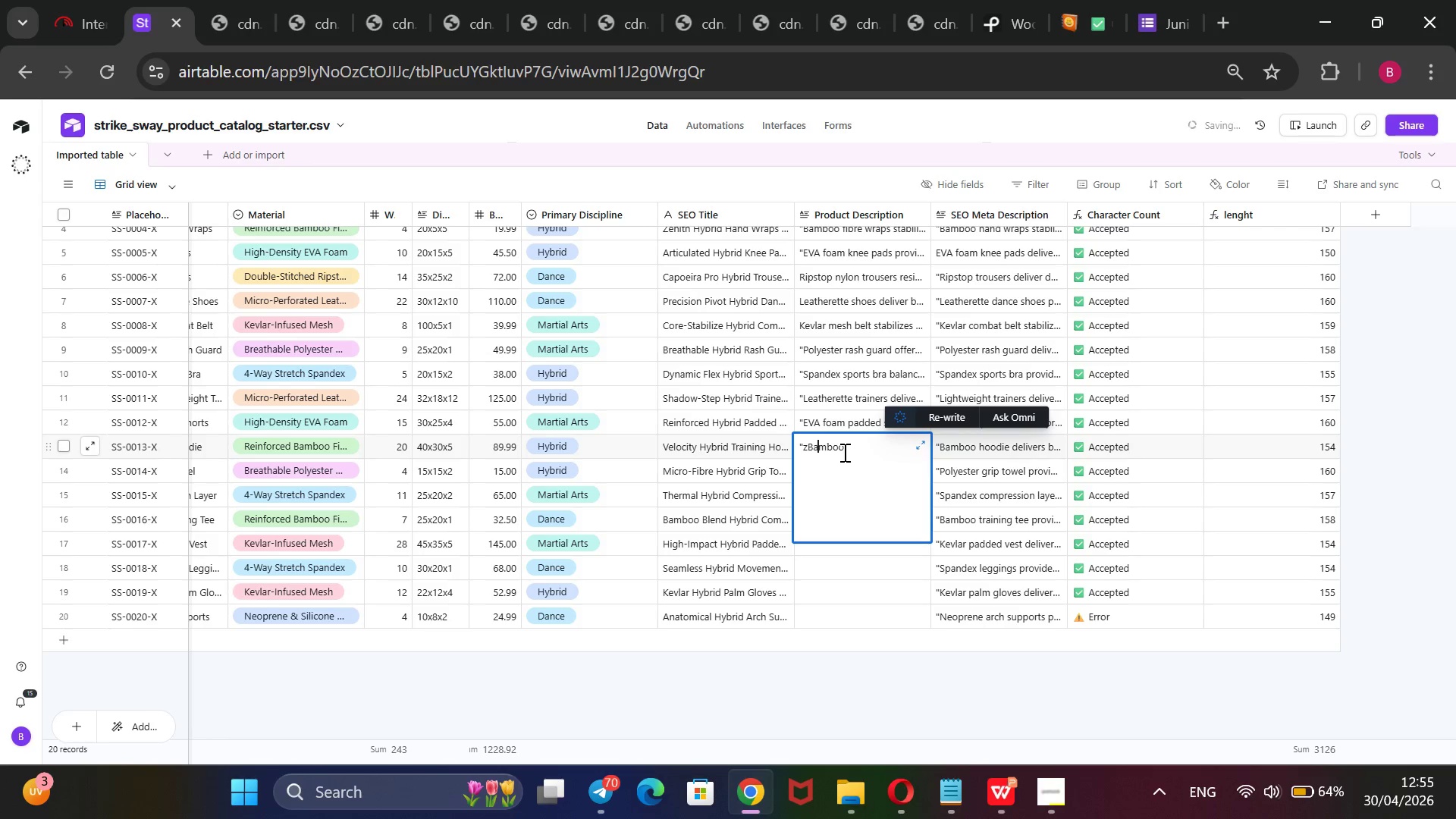 
key(ArrowLeft)
 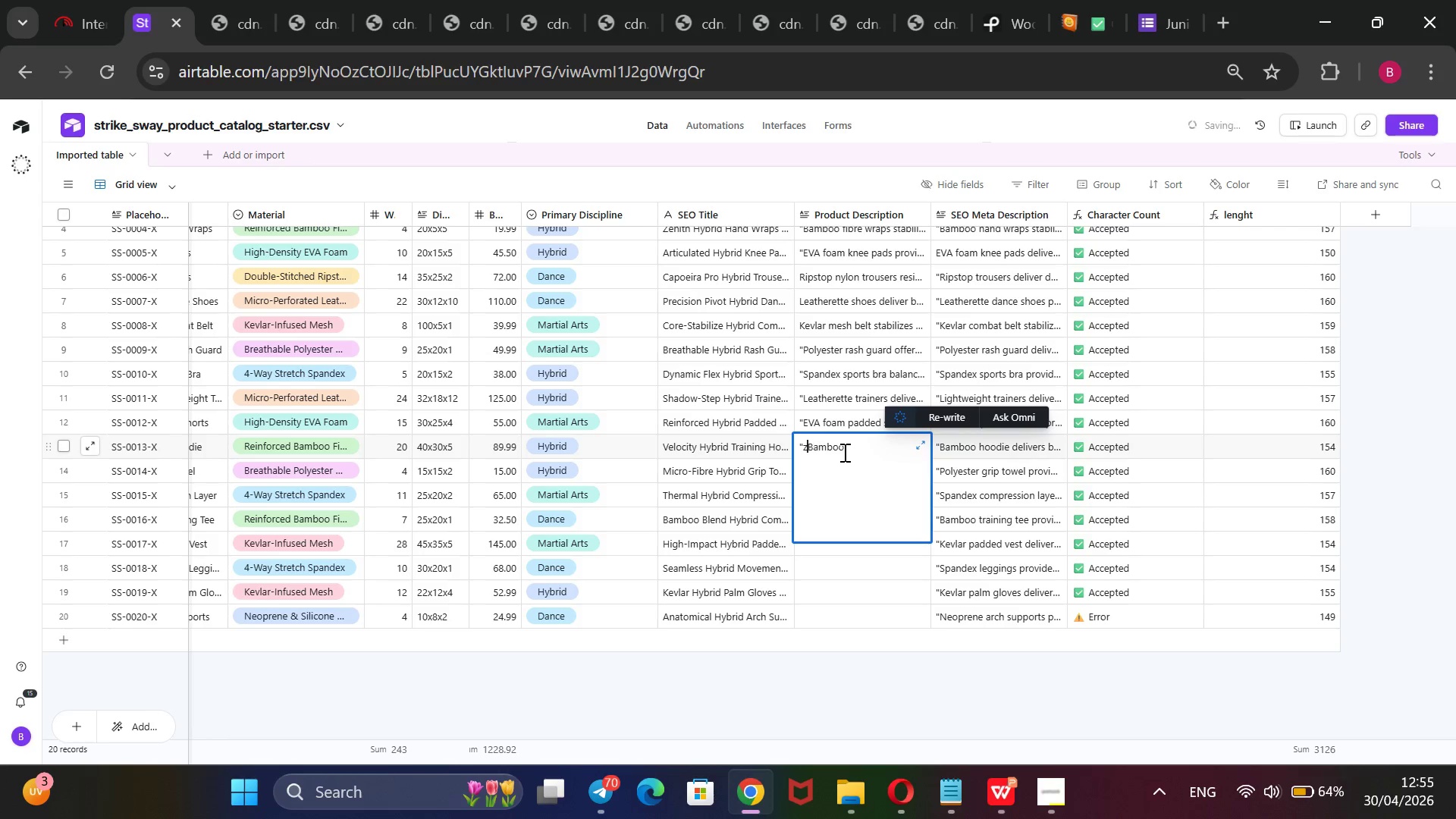 
key(ArrowLeft)
 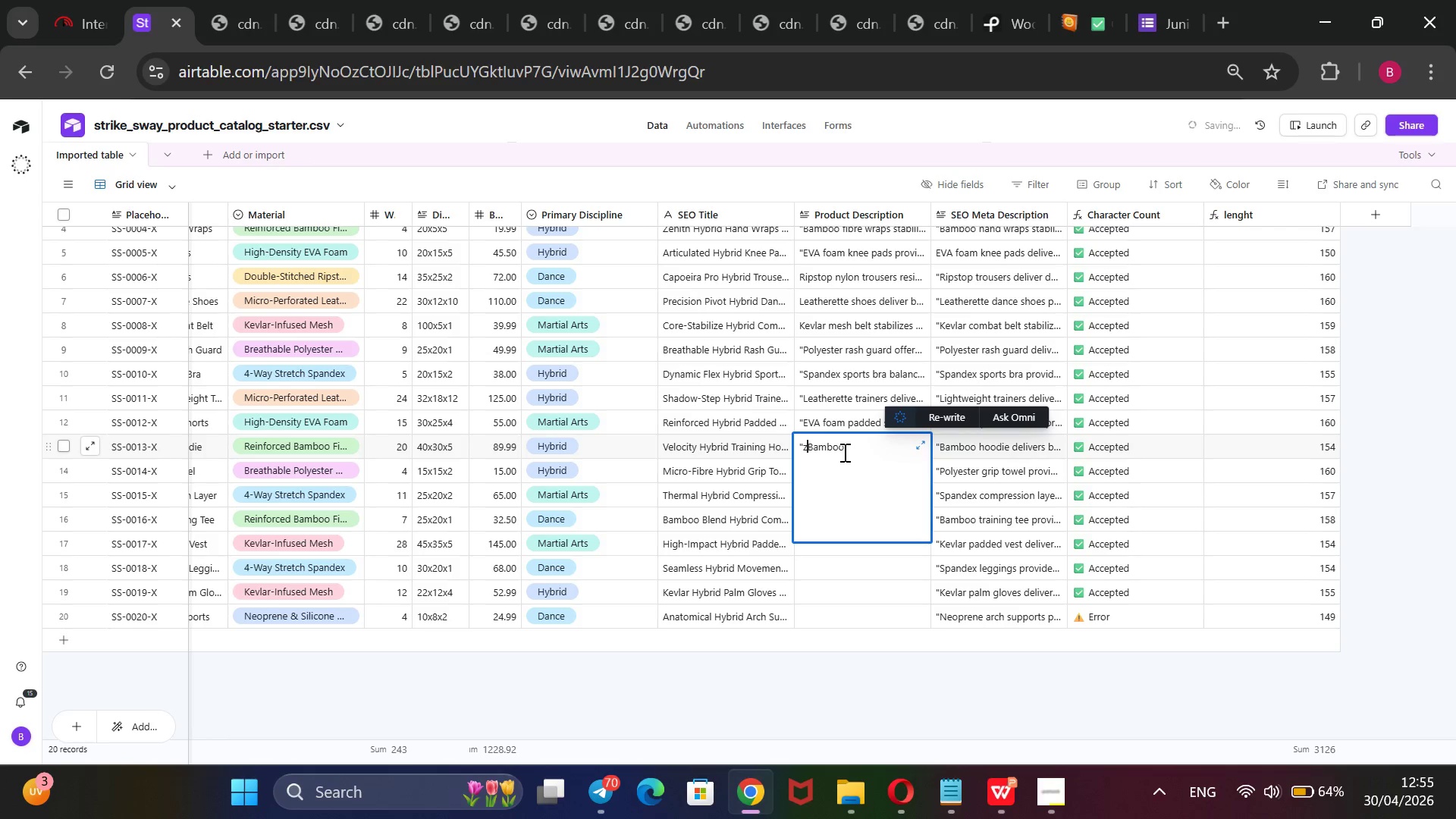 
key(Backspace)
 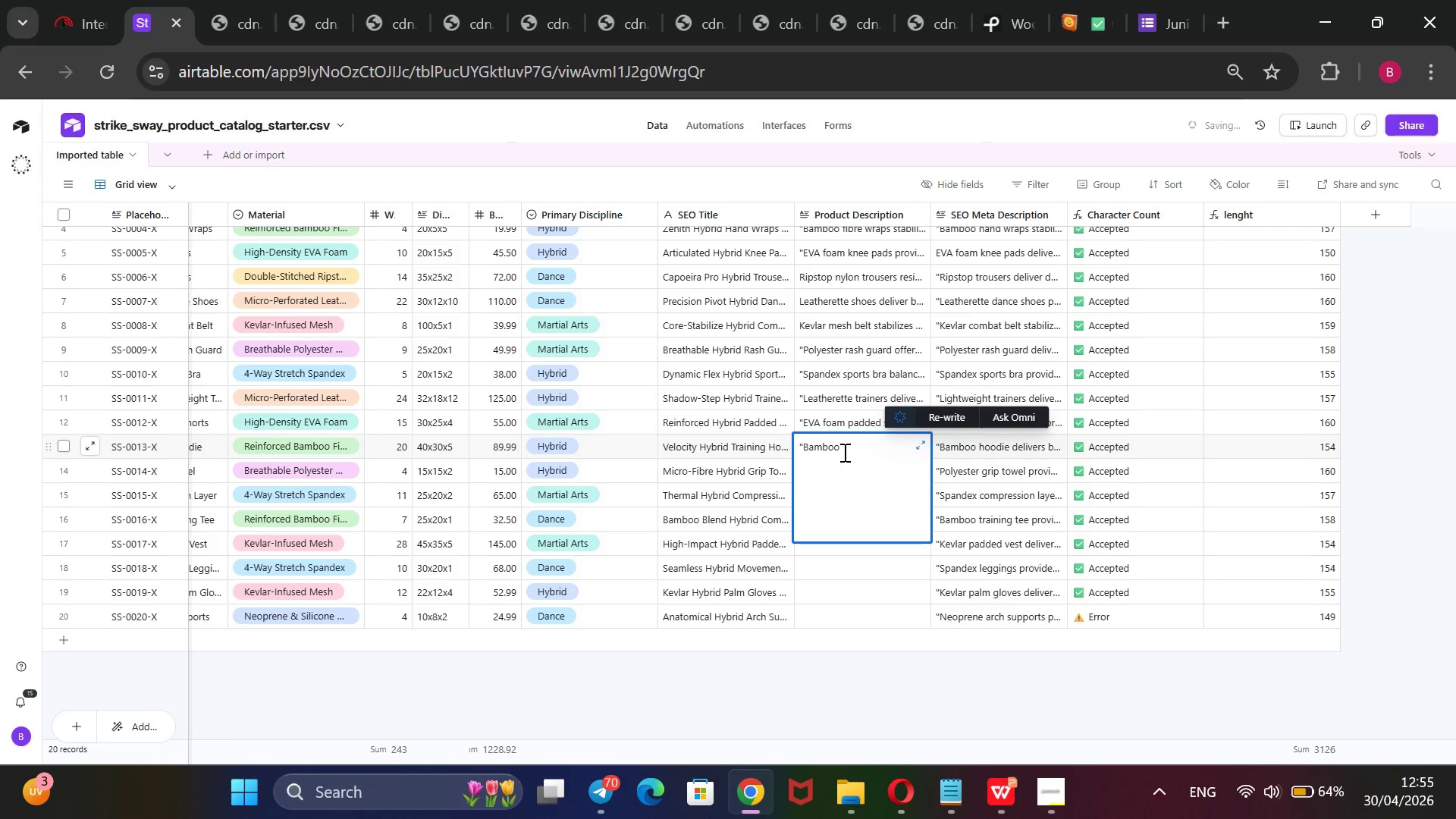 
key(ArrowRight)
 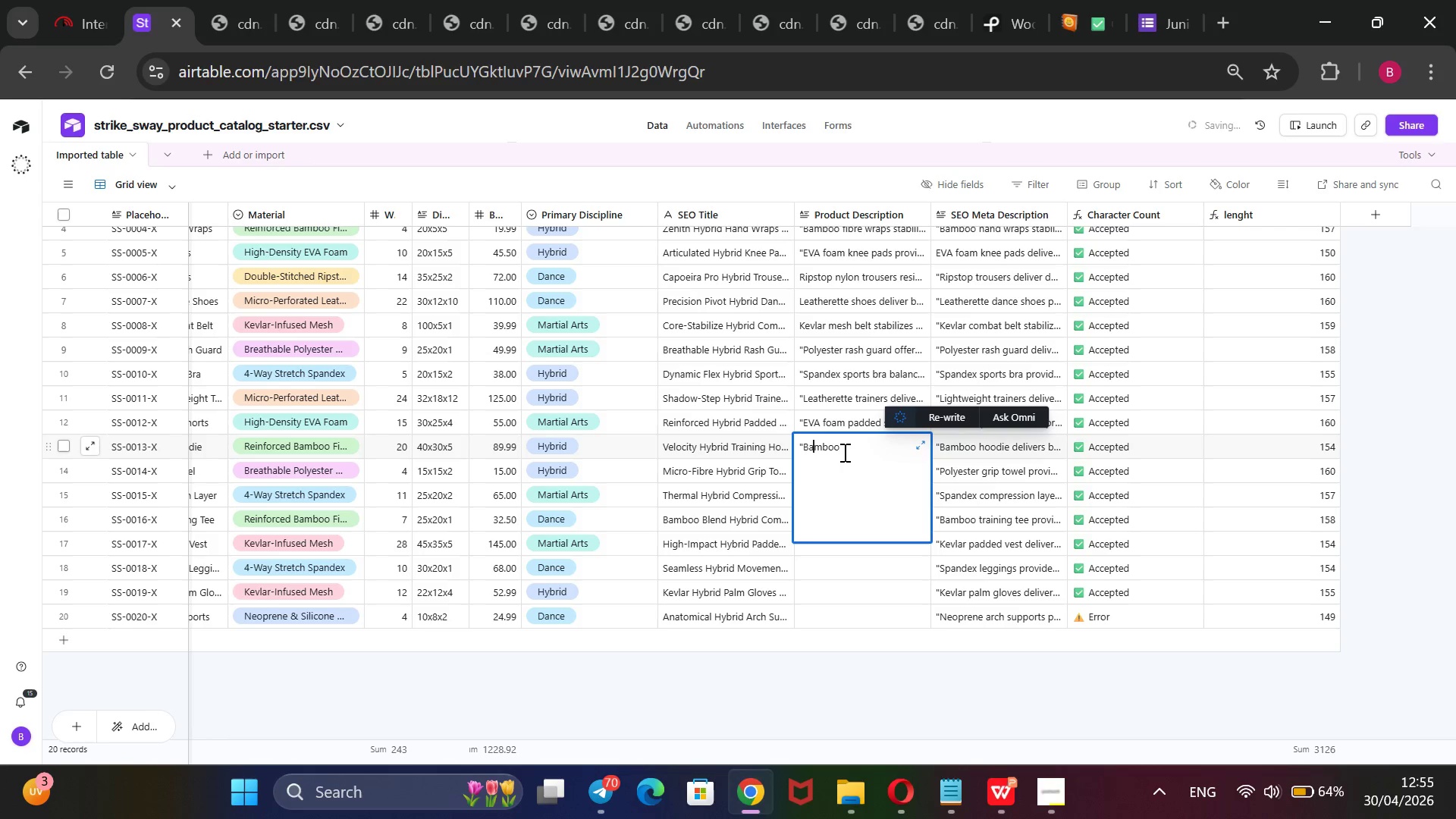 
key(ArrowRight)
 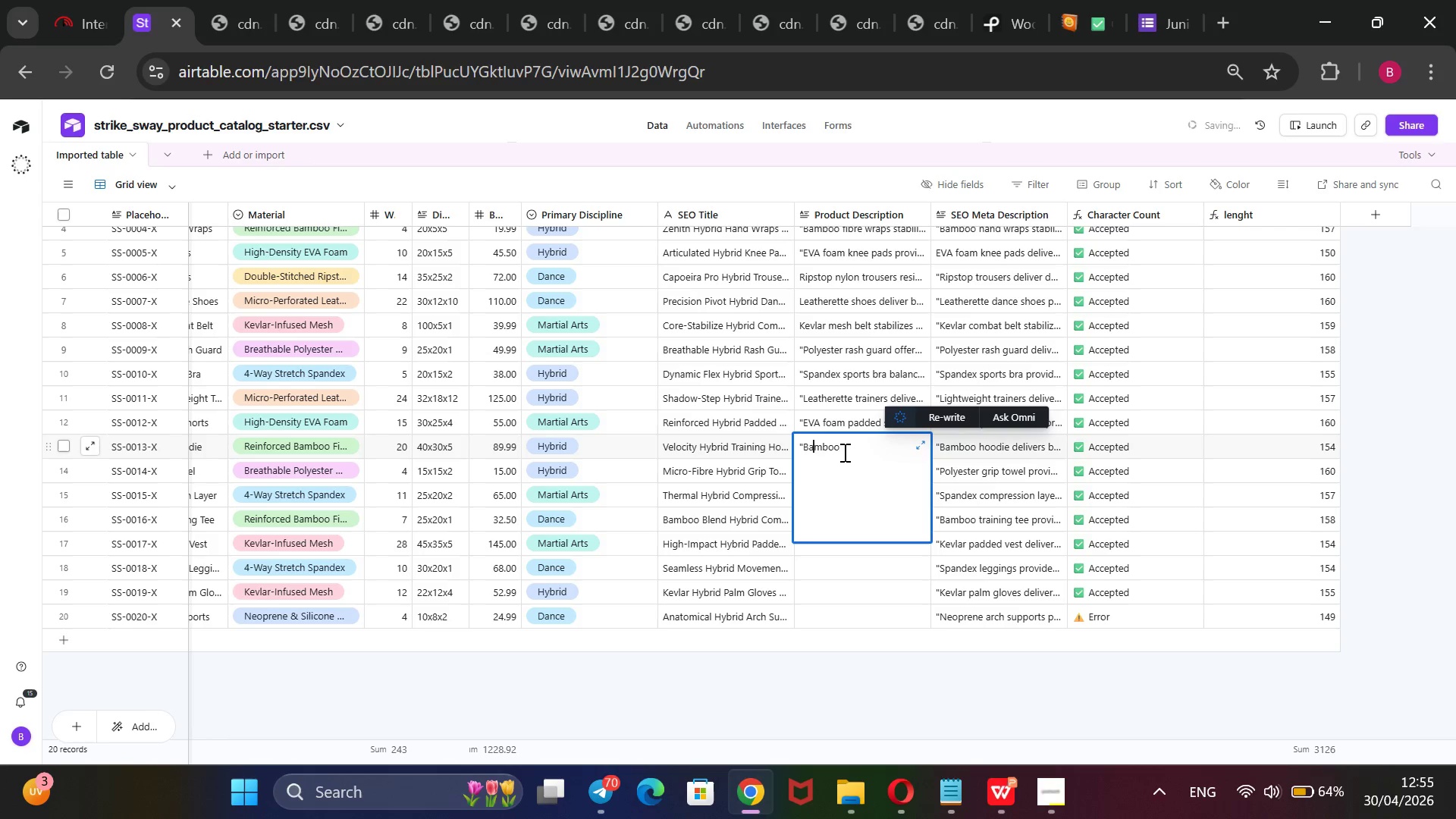 
key(ArrowRight)
 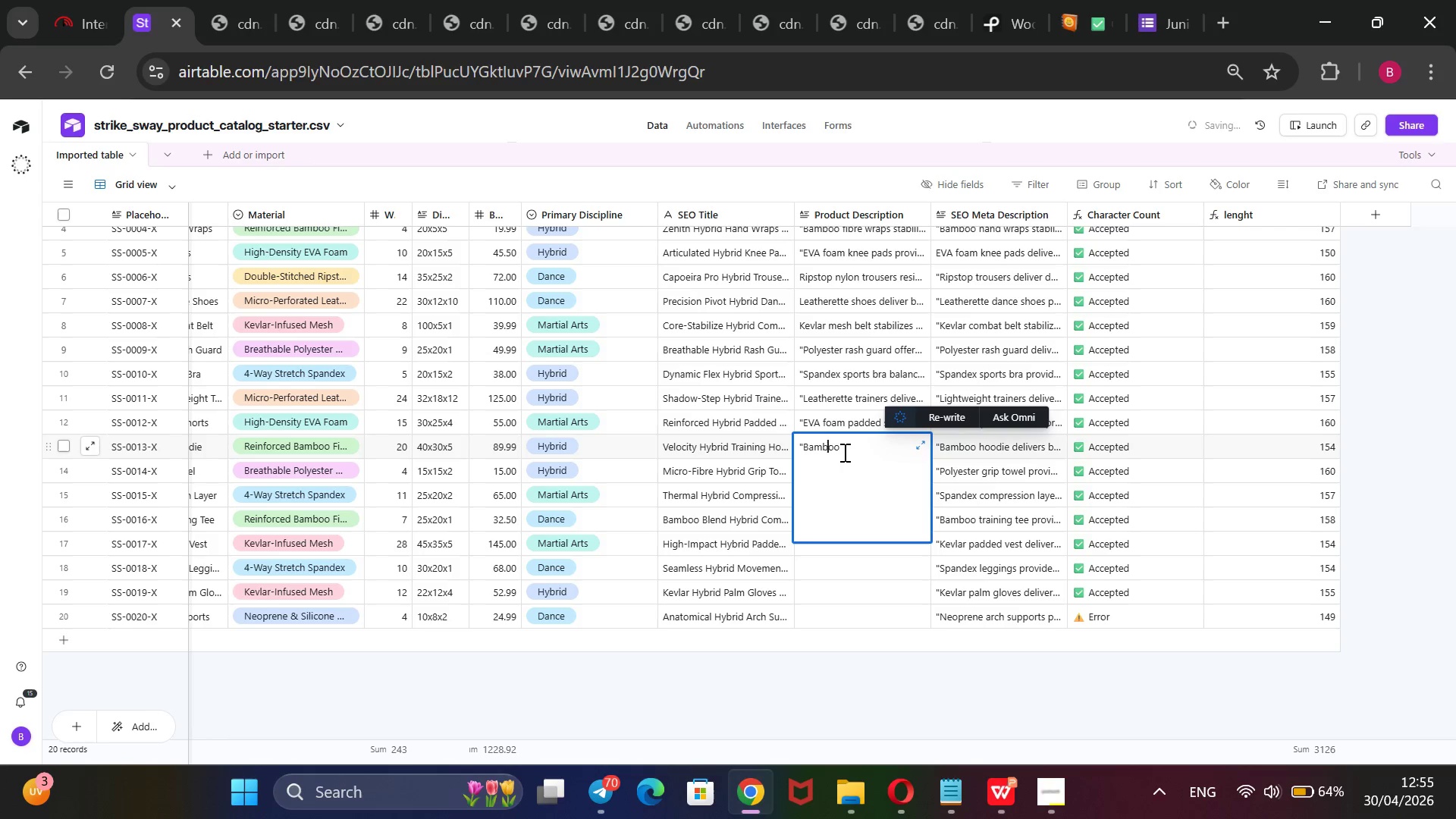 
key(ArrowRight)
 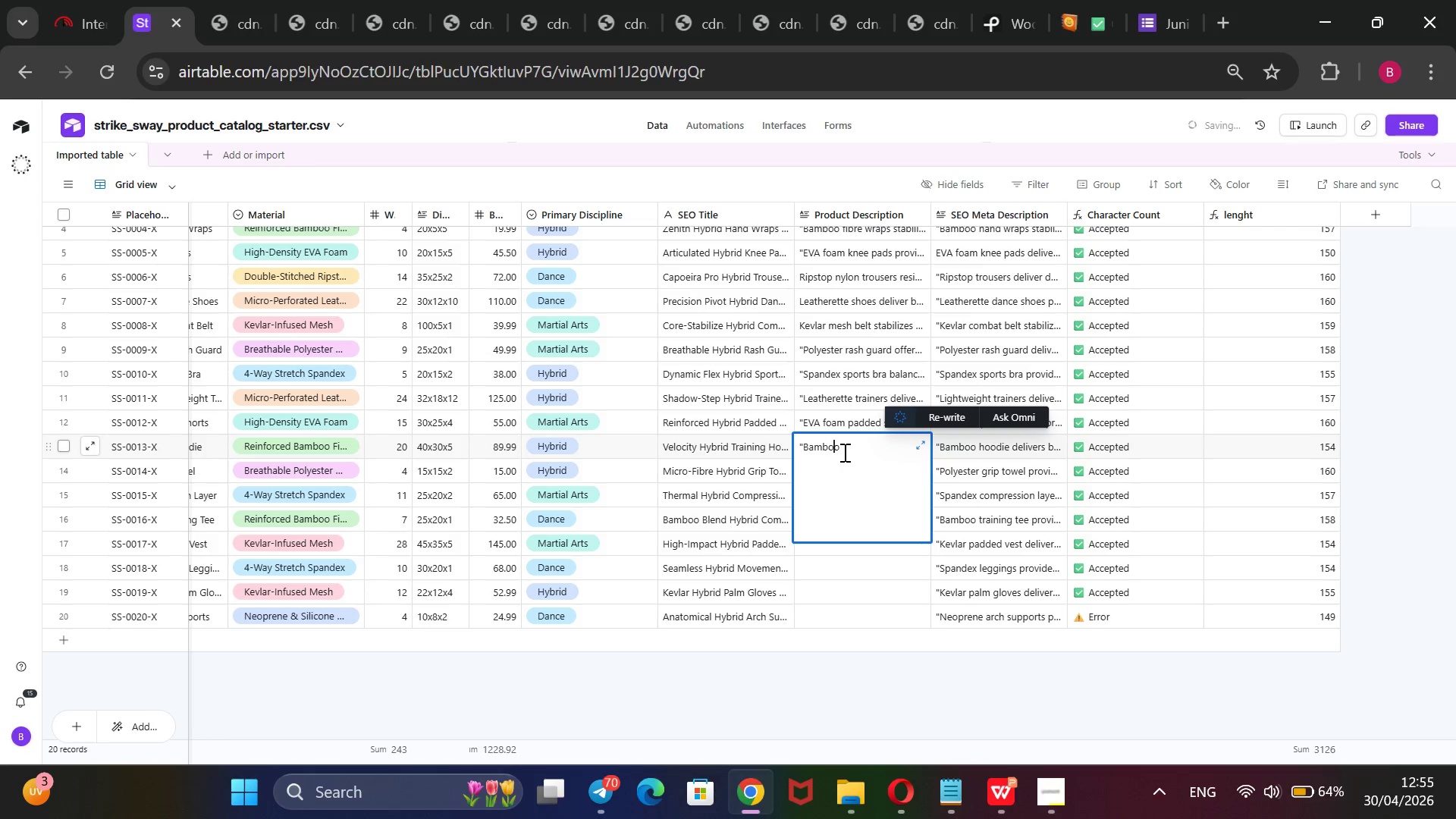 
key(ArrowRight)
 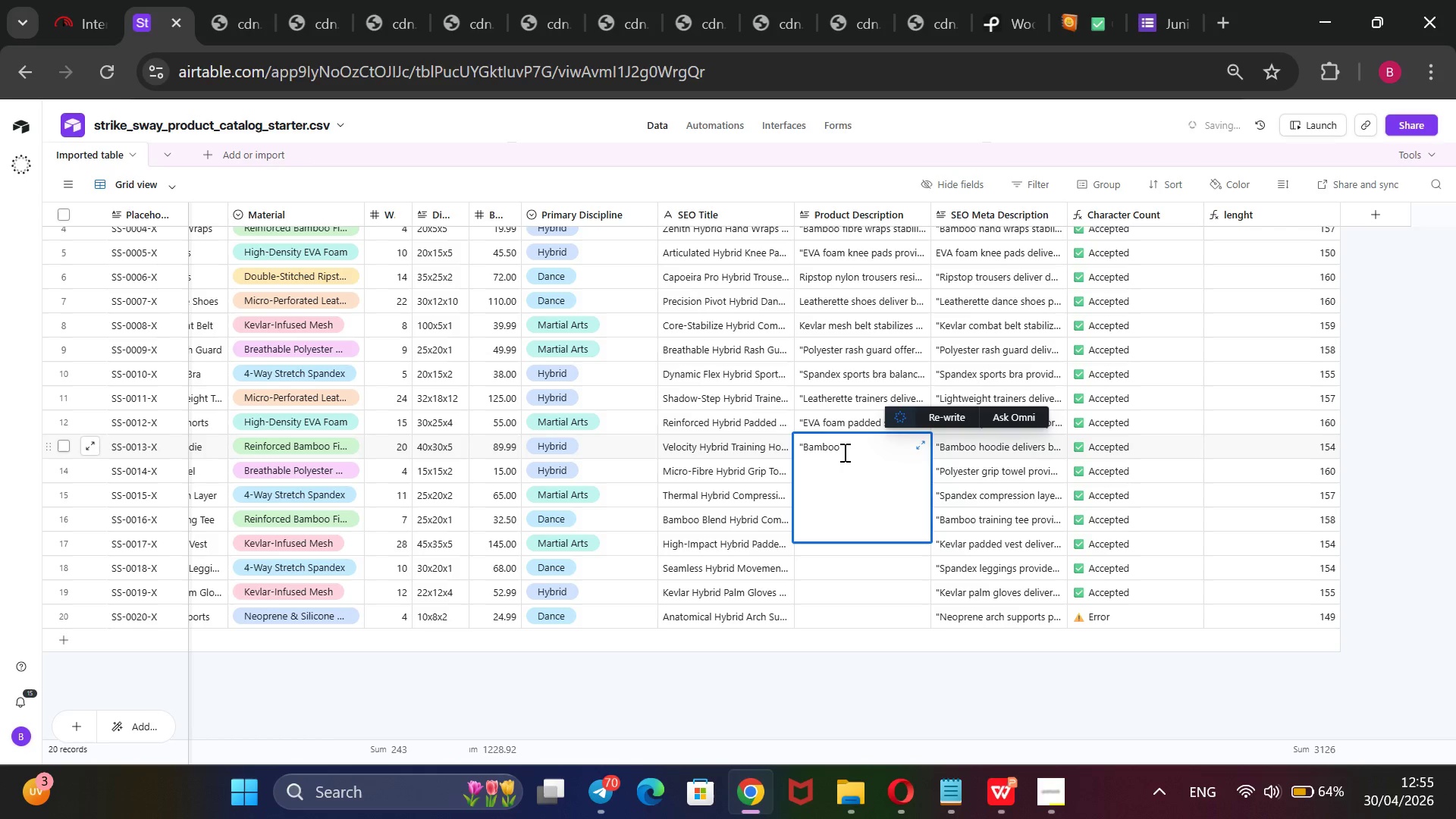 
key(ArrowRight)
 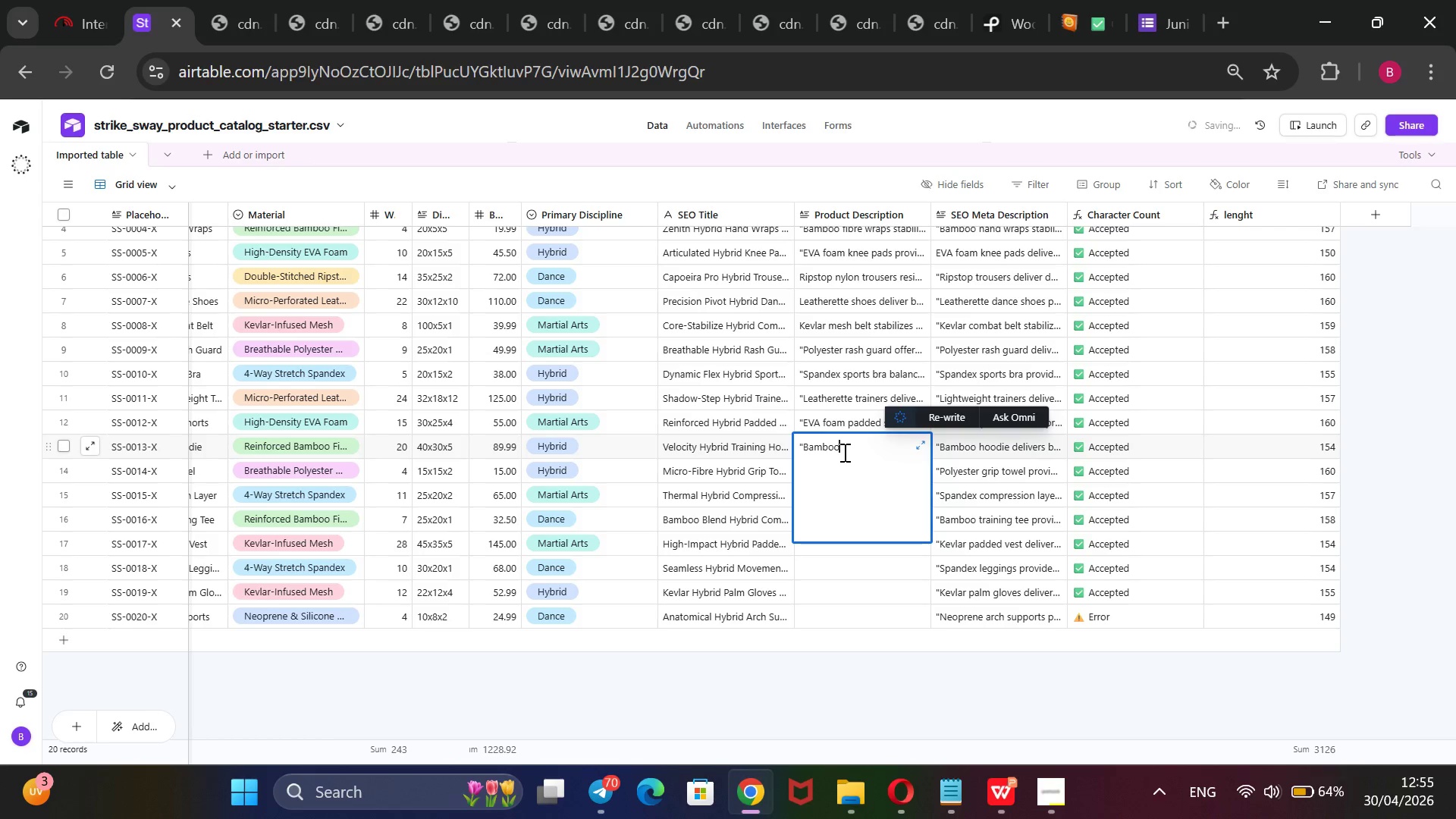 
type( fibre hoodie balances breathable comfort with  durability, supporting martial arts drills and dance)
 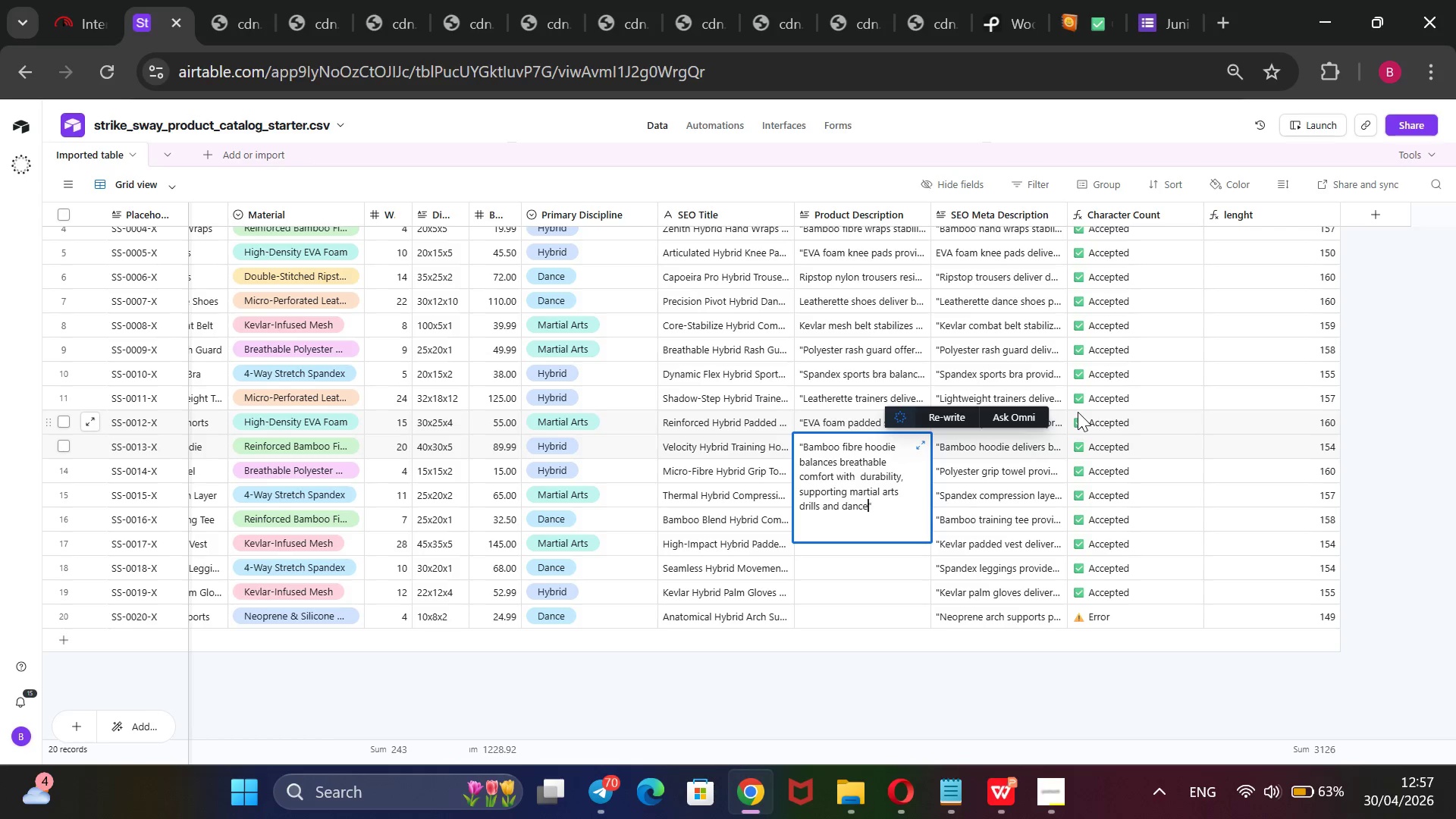 
wait(57.83)
 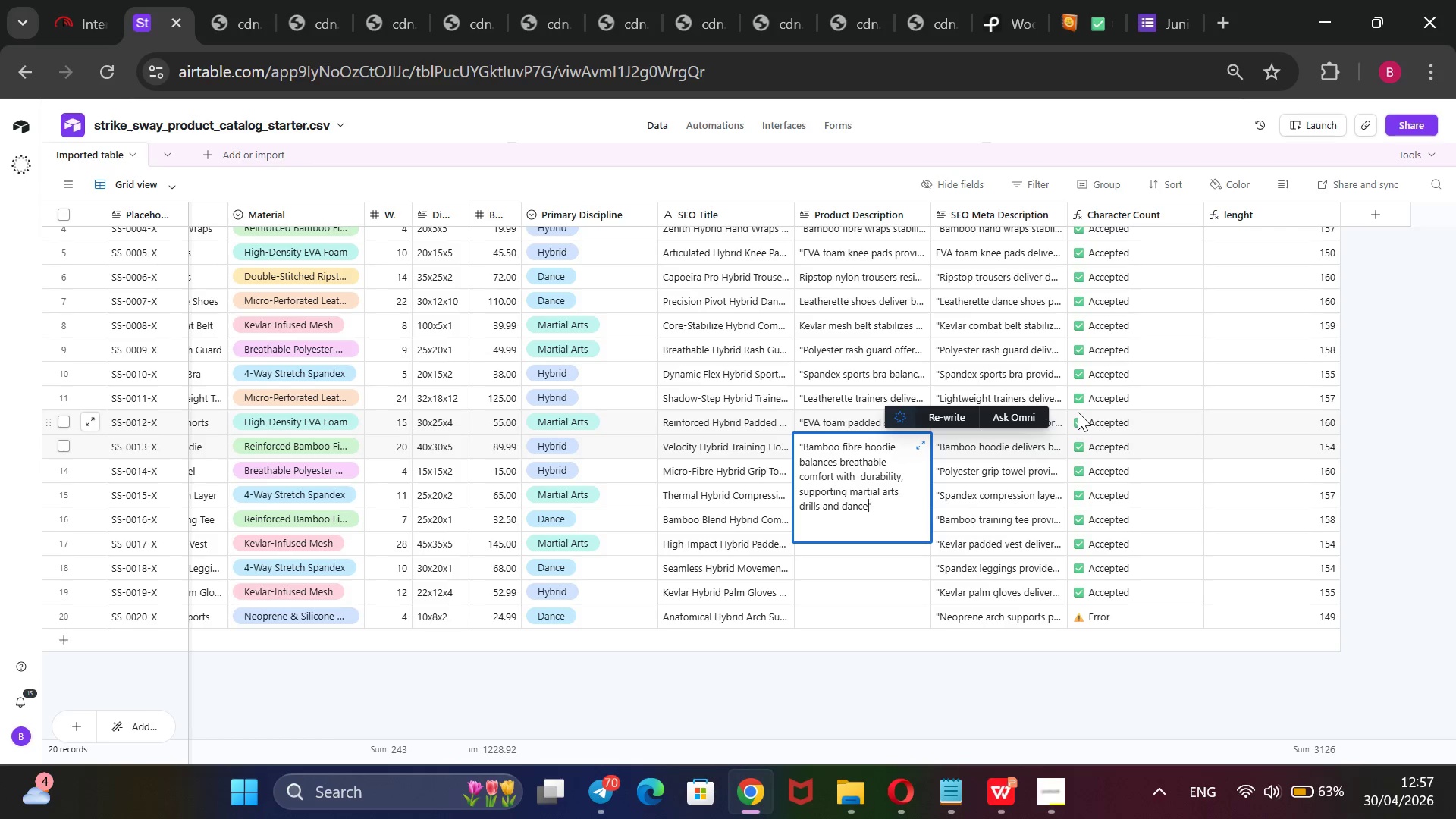 
type( warm-ups with reinforced seams)
 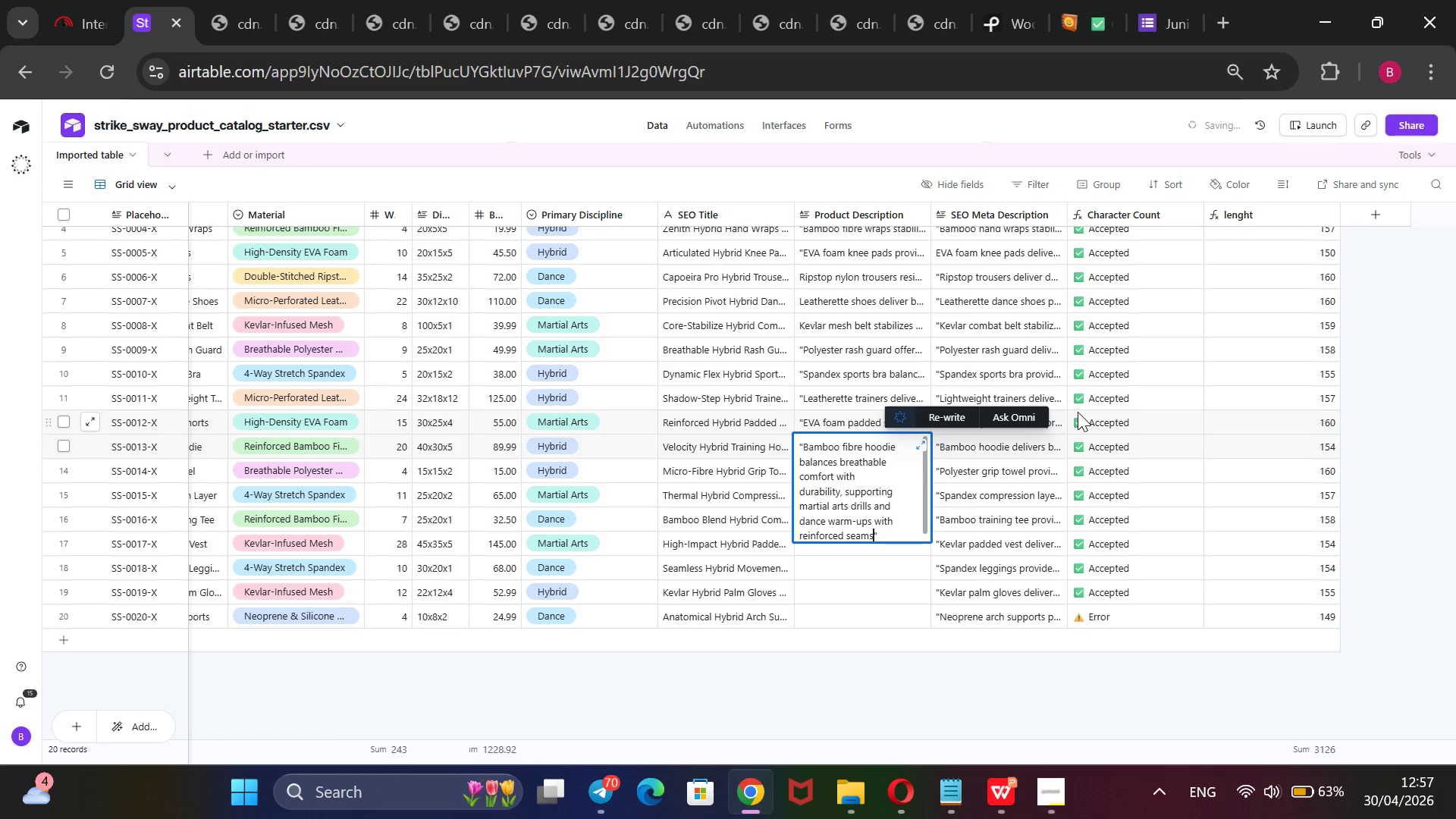 
key(Period)